 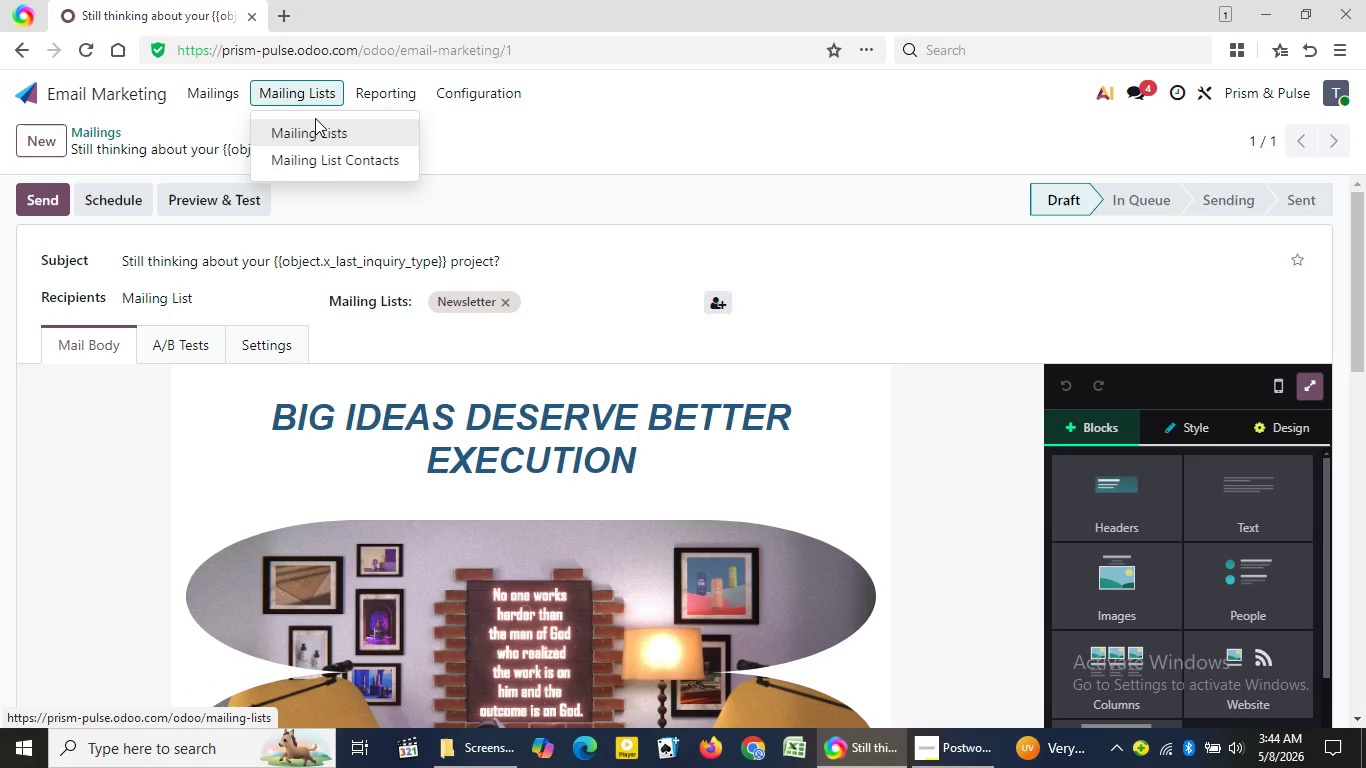 
left_click([329, 139])
 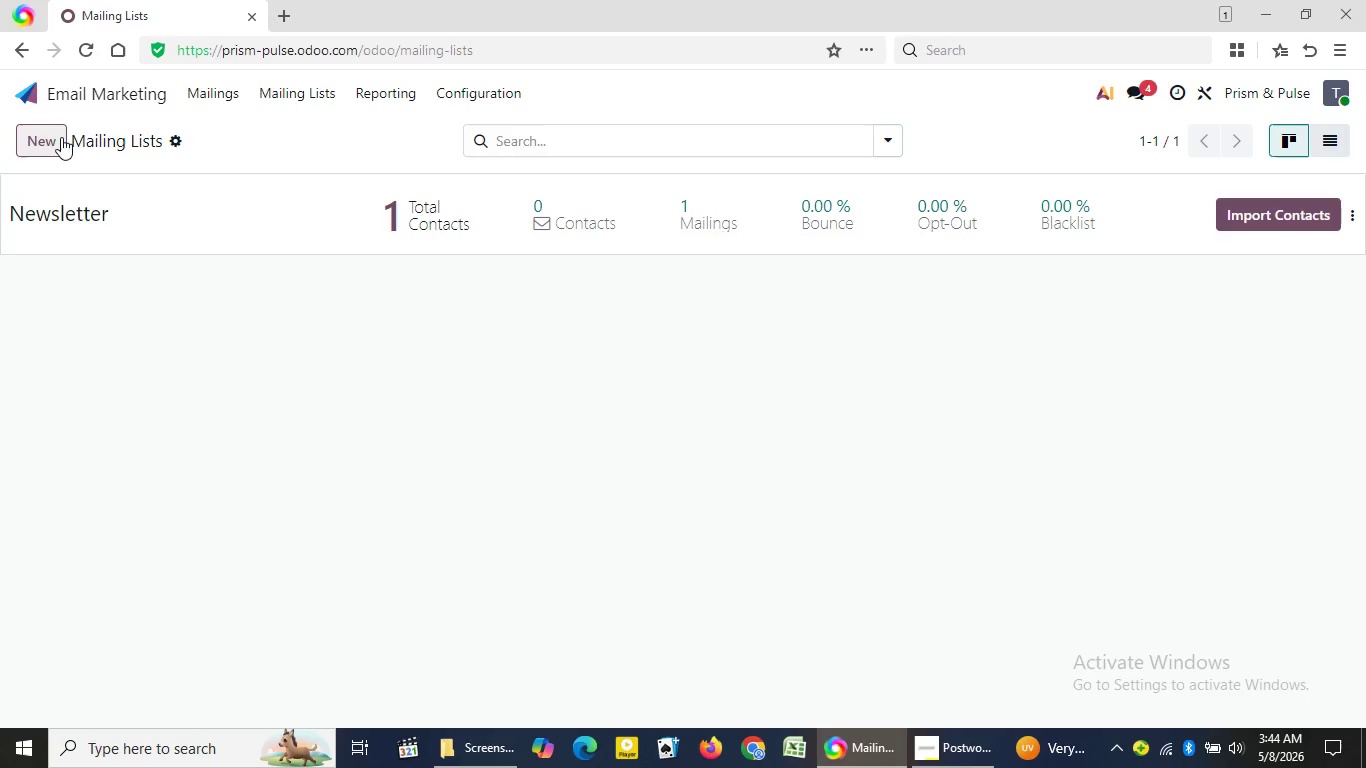 
left_click([61, 137])
 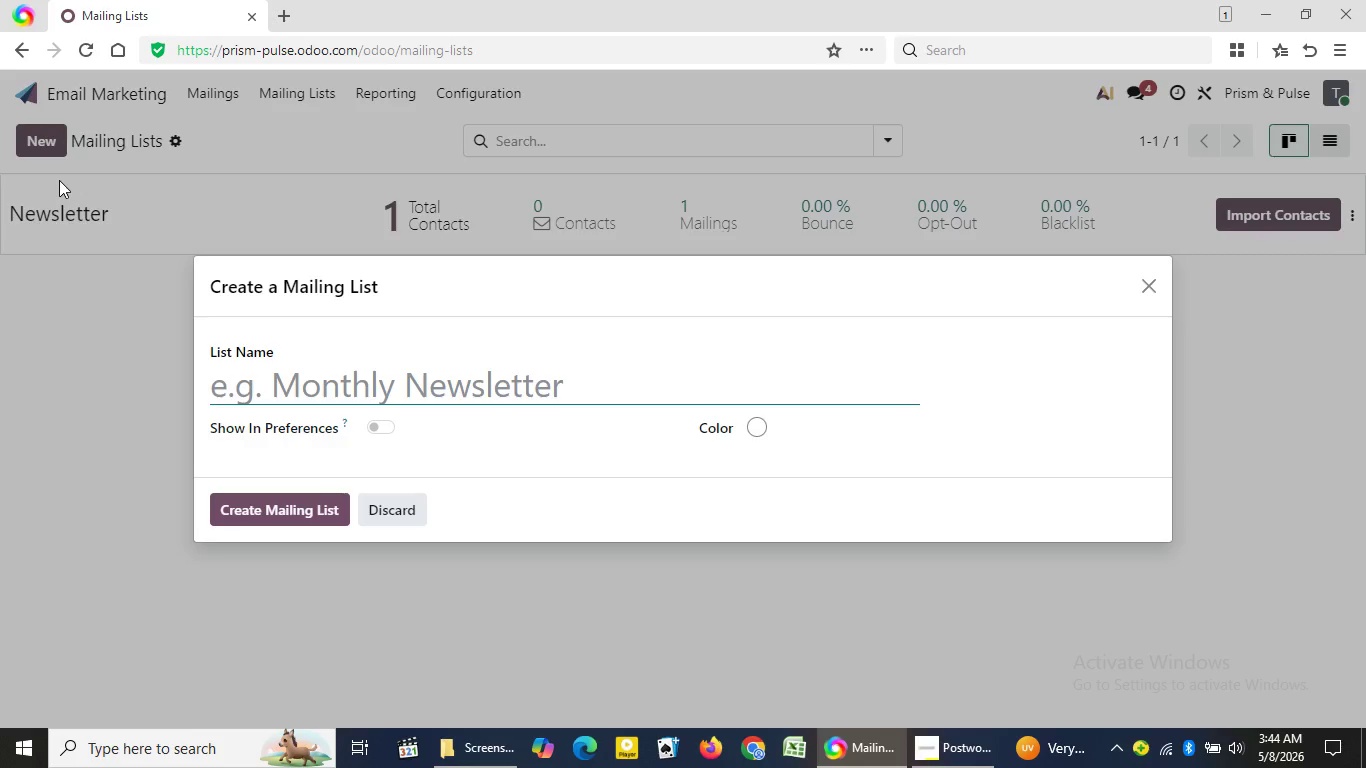 
key(Control+V)
 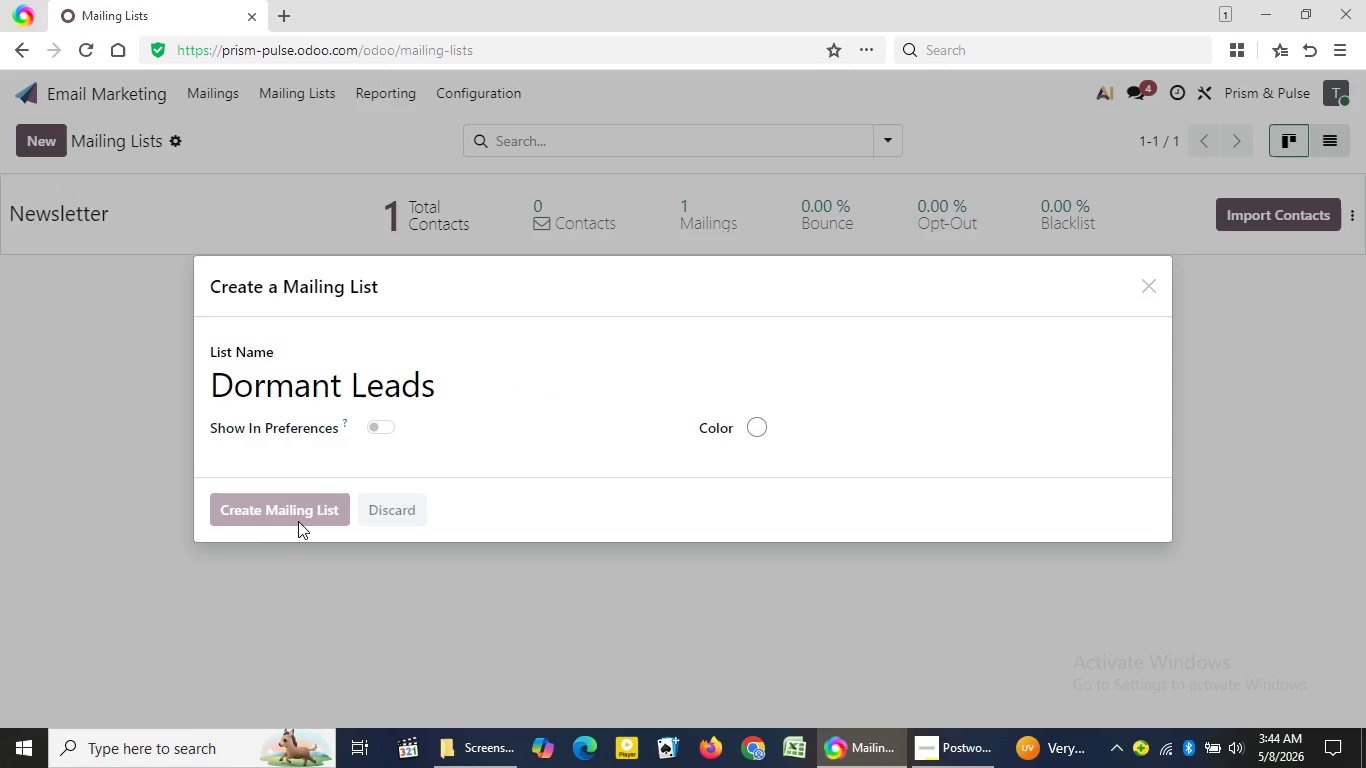 
left_click([298, 521])
 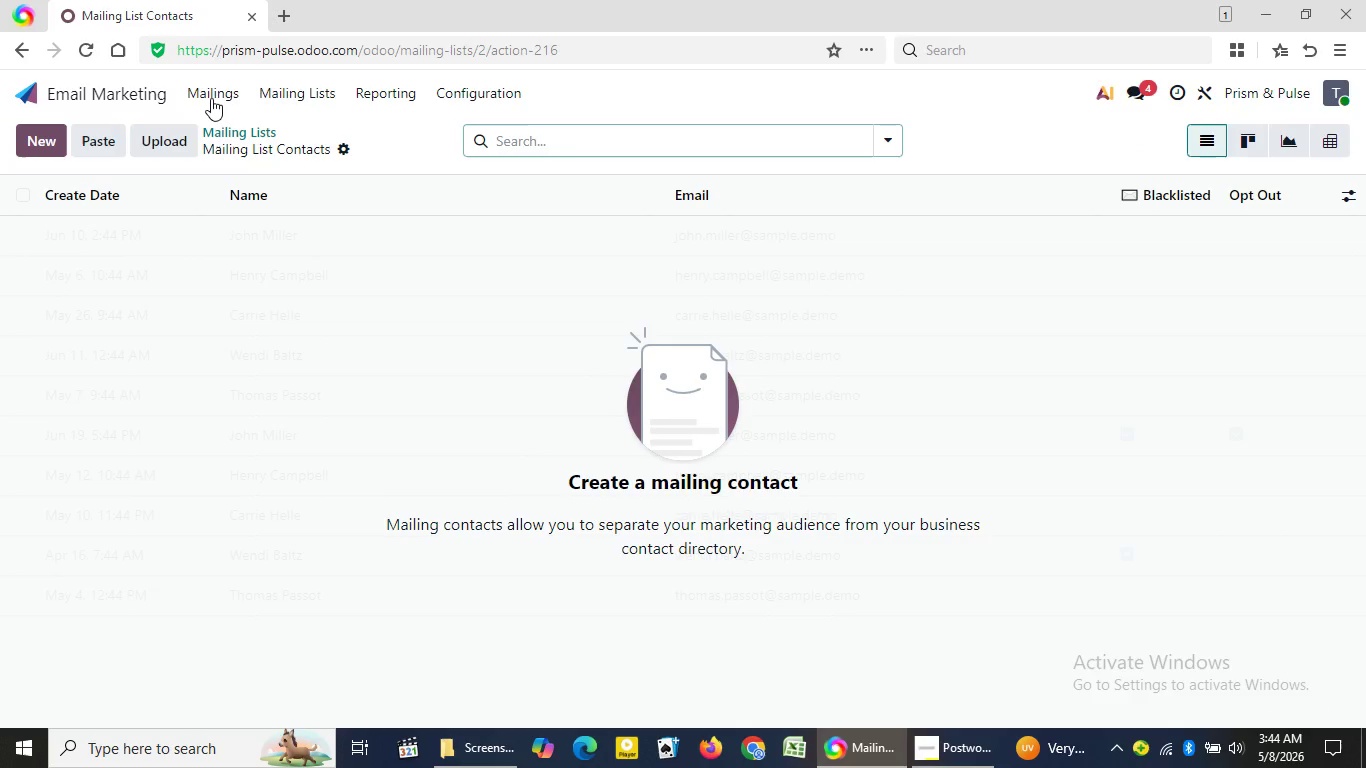 
left_click([211, 98])
 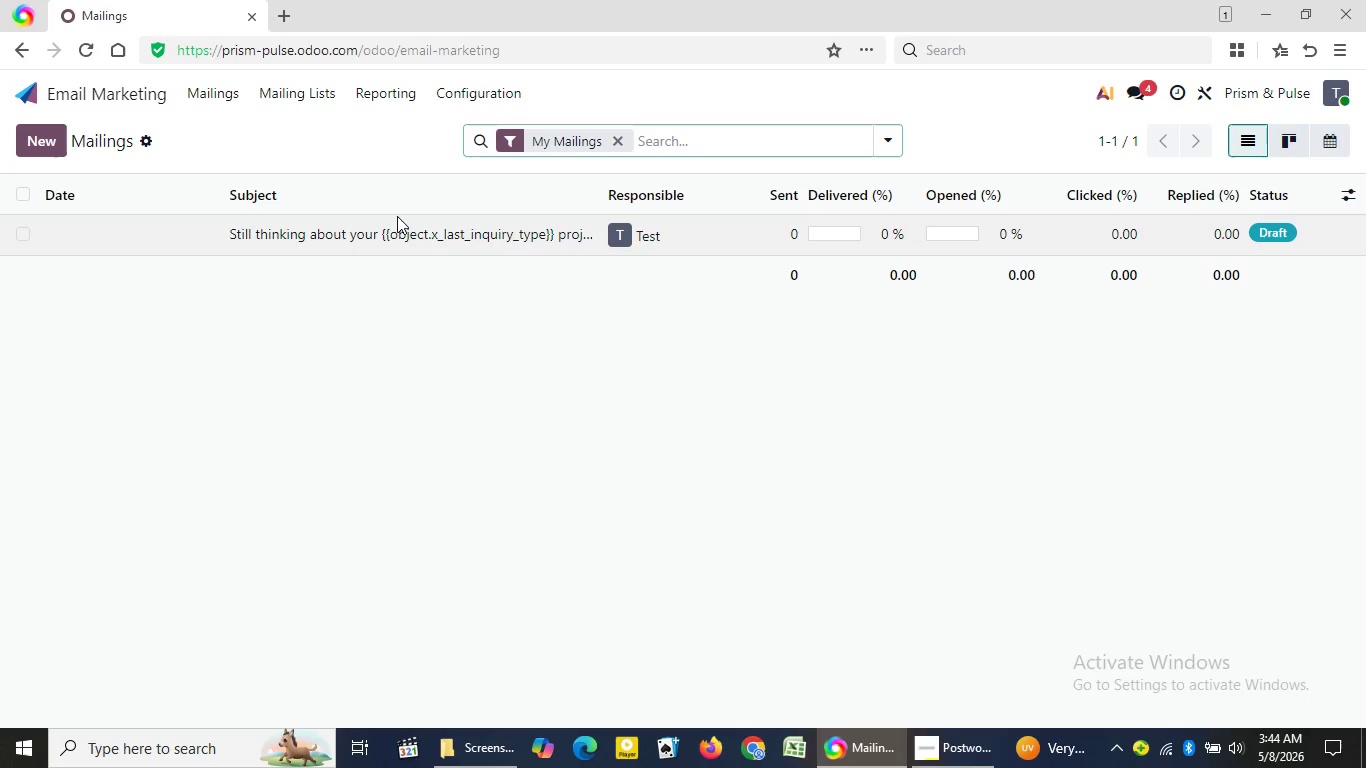 
left_click([397, 216])
 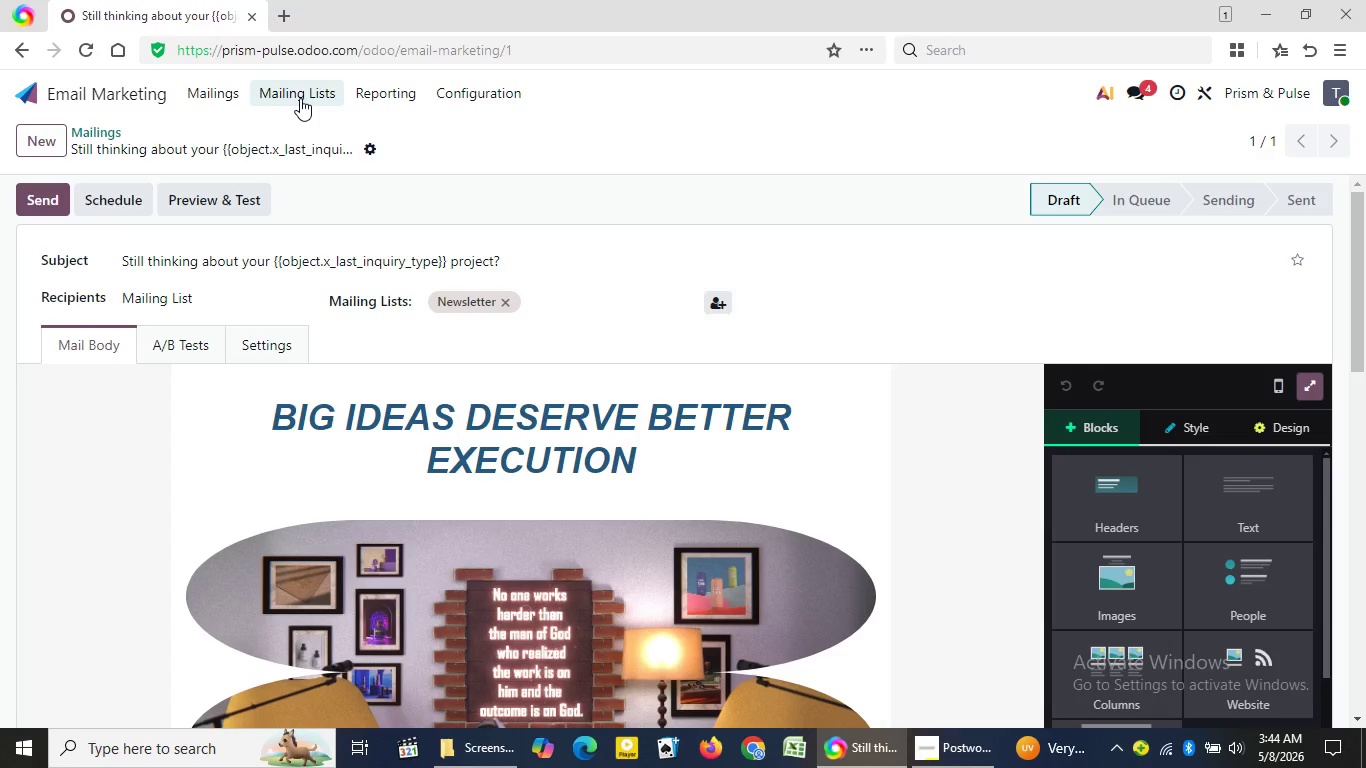 
left_click([300, 98])
 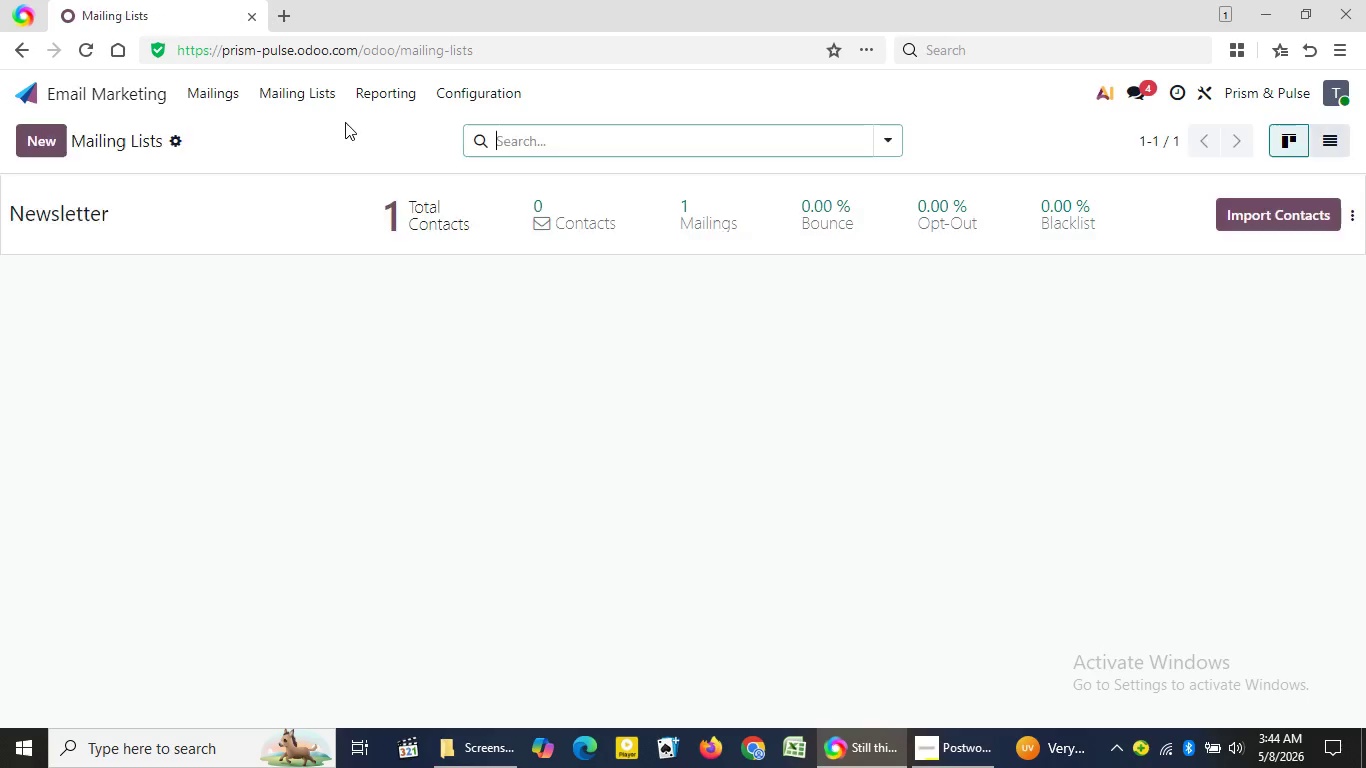 
left_click([345, 122])
 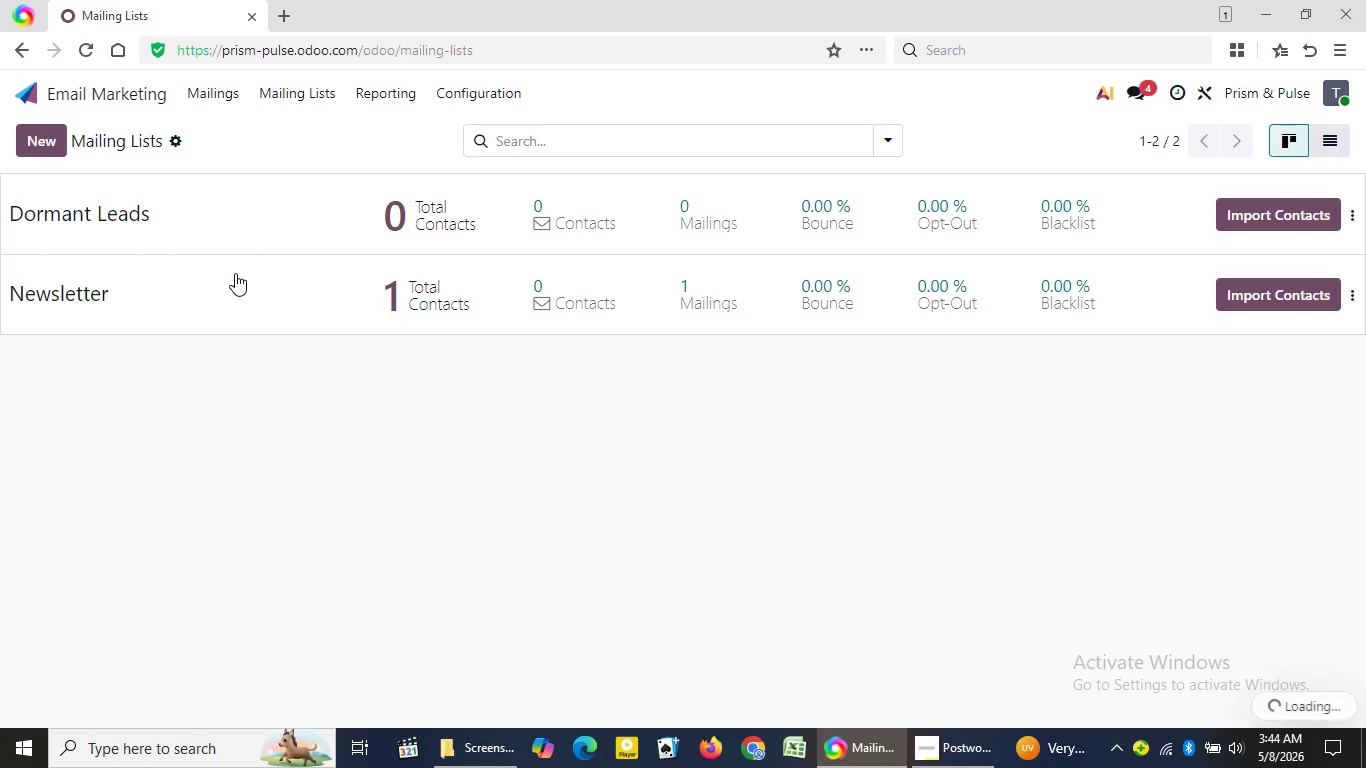 
left_click([217, 281])
 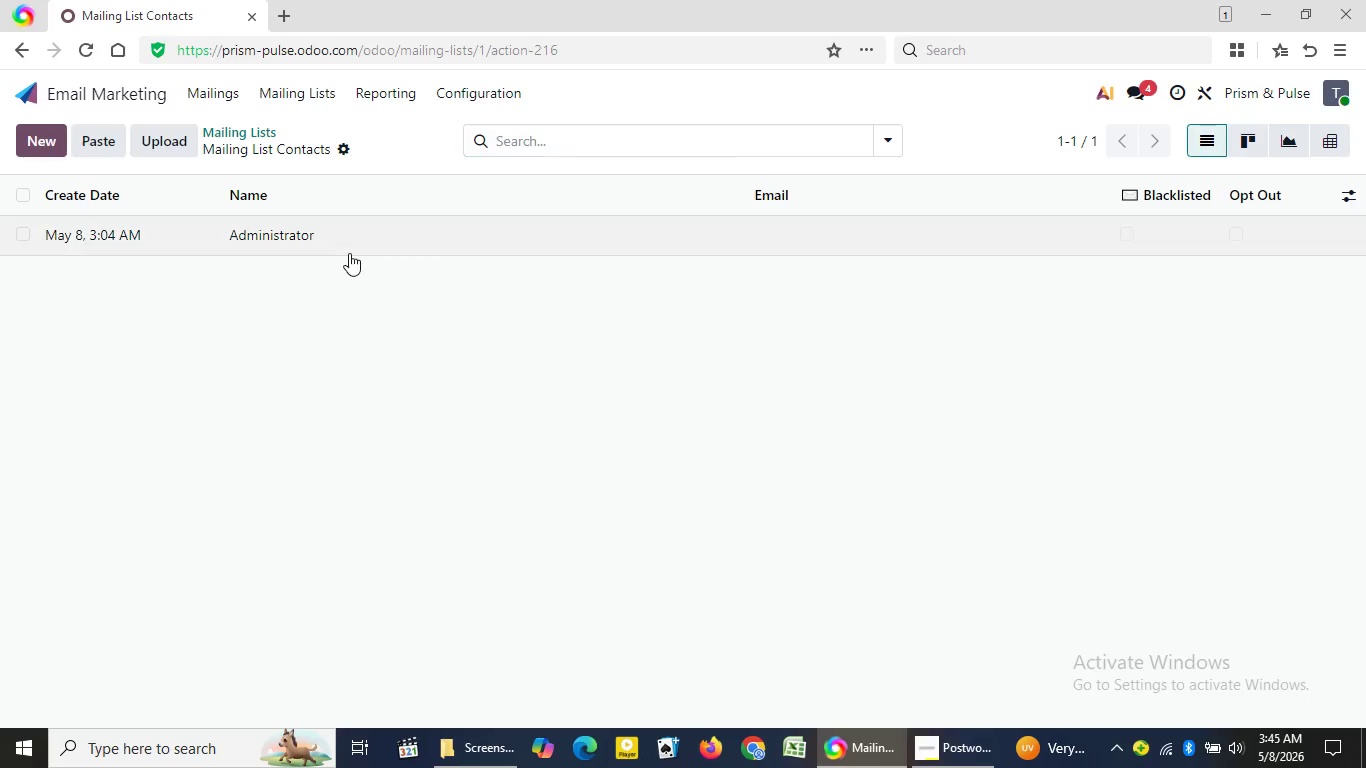 
left_click([349, 253])
 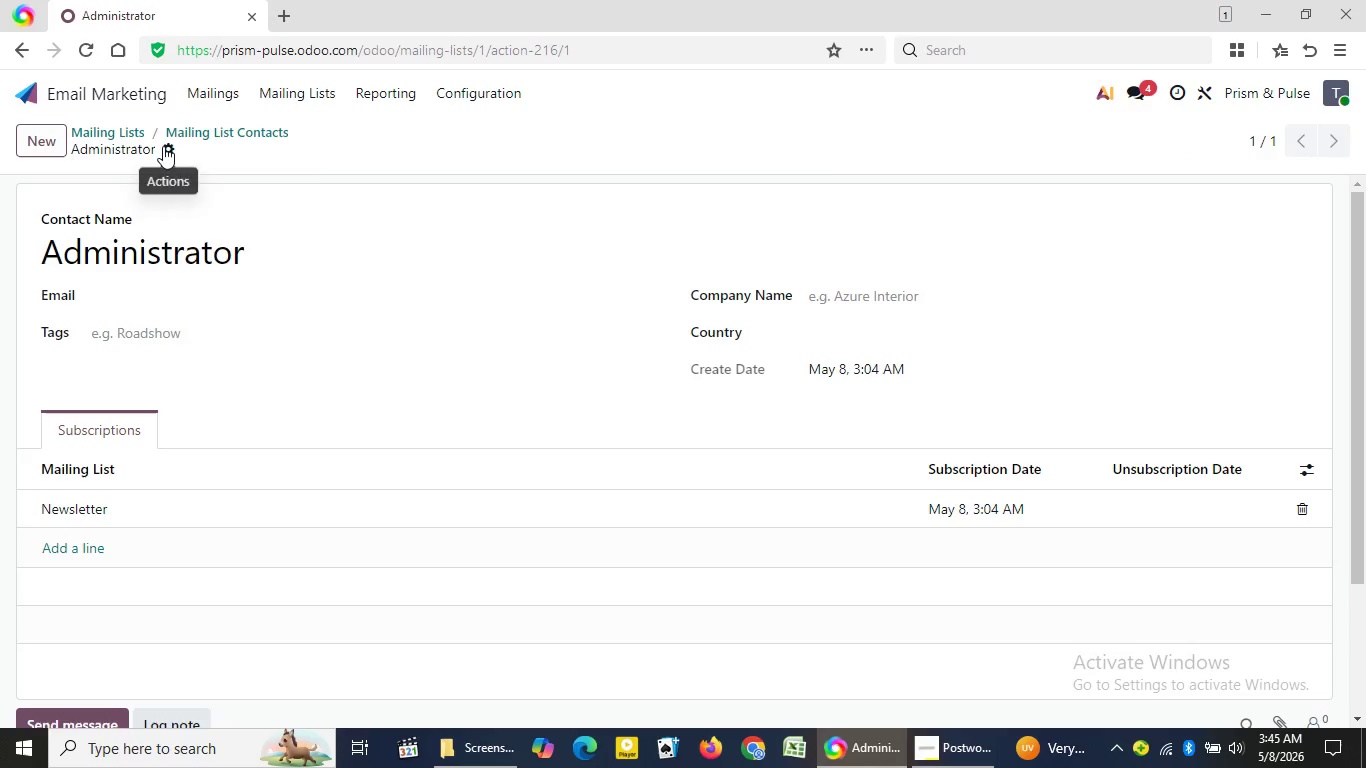 
left_click([163, 146])
 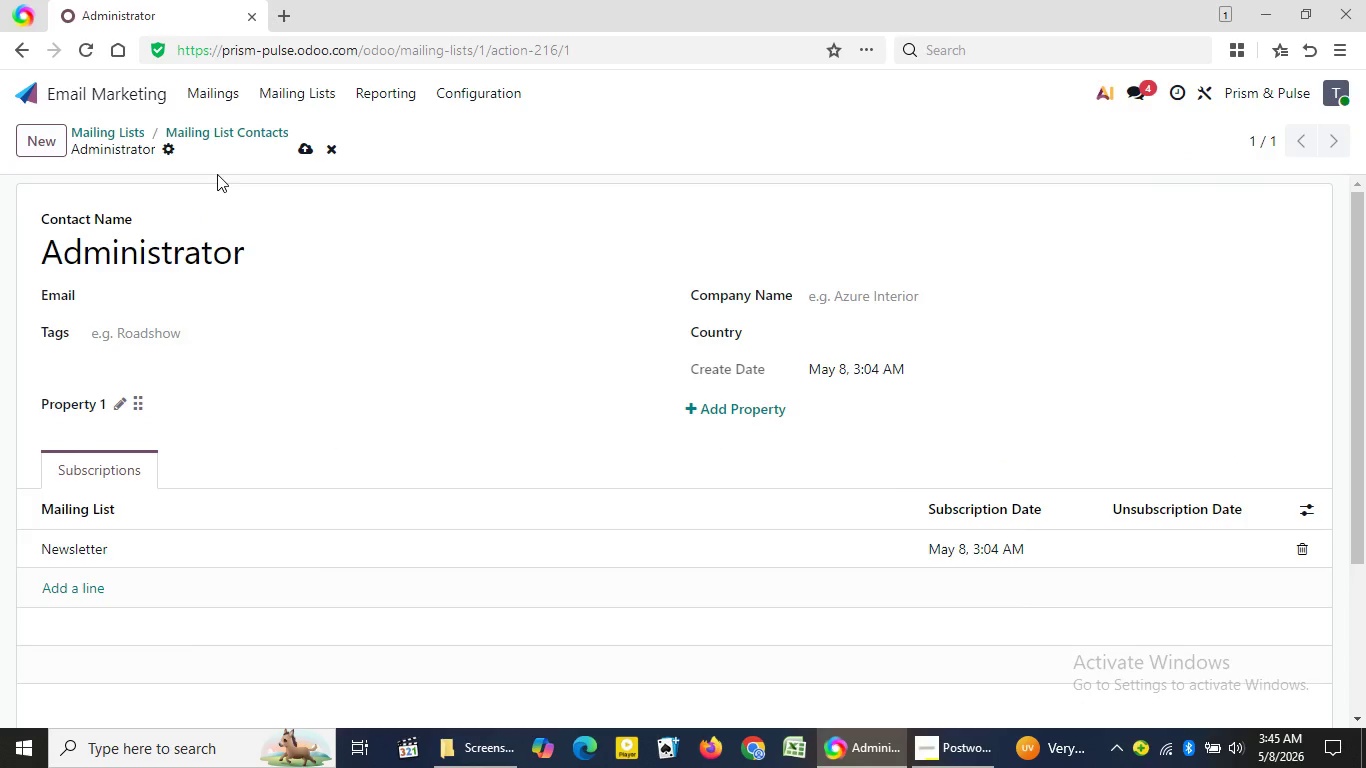 
left_click([217, 174])
 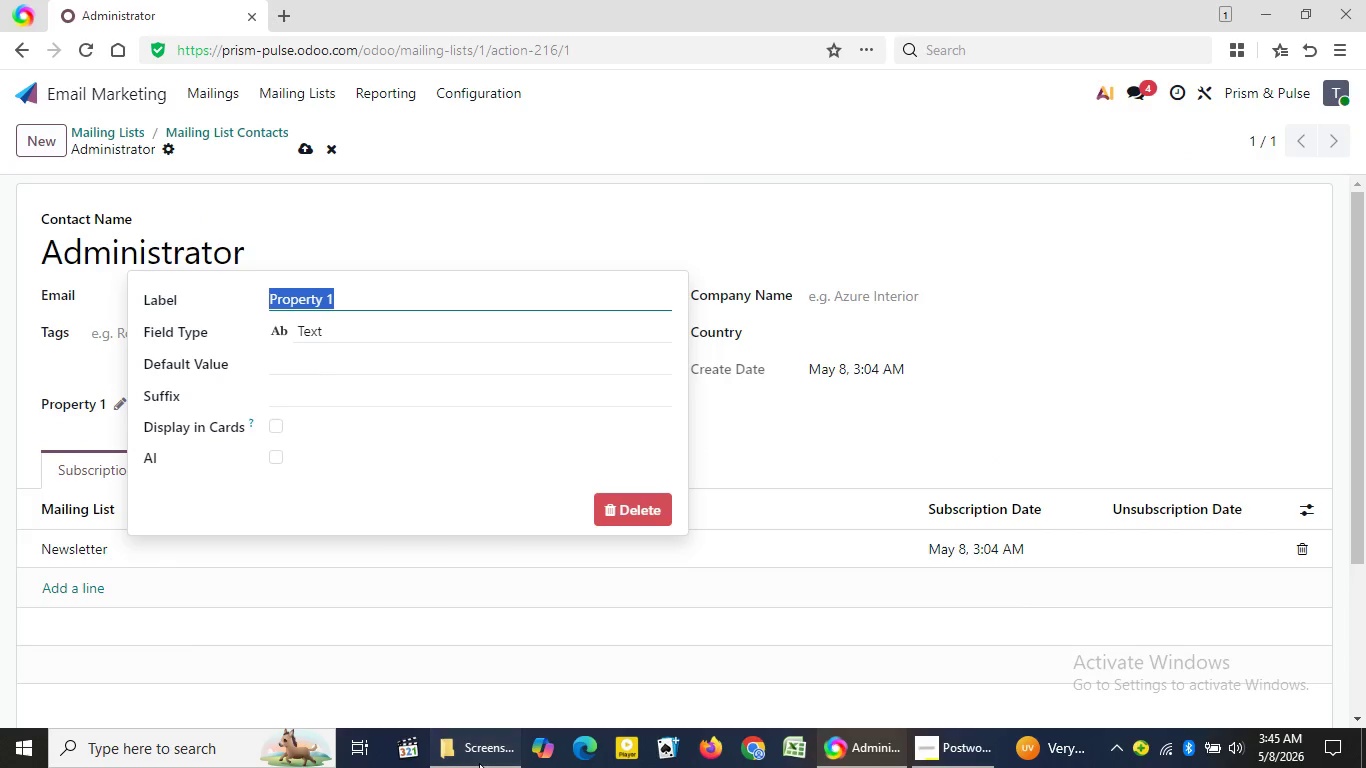 
left_click([479, 763])
 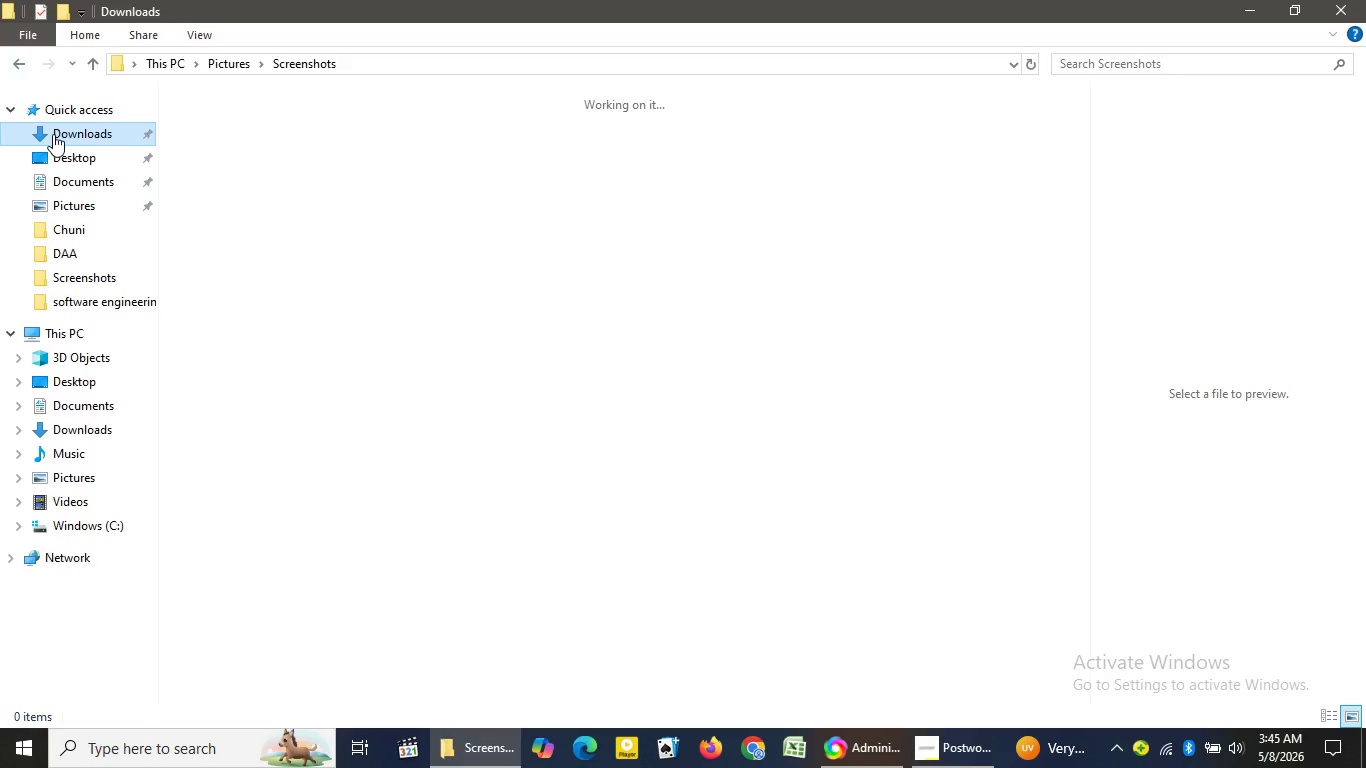 
double_click([53, 134])
 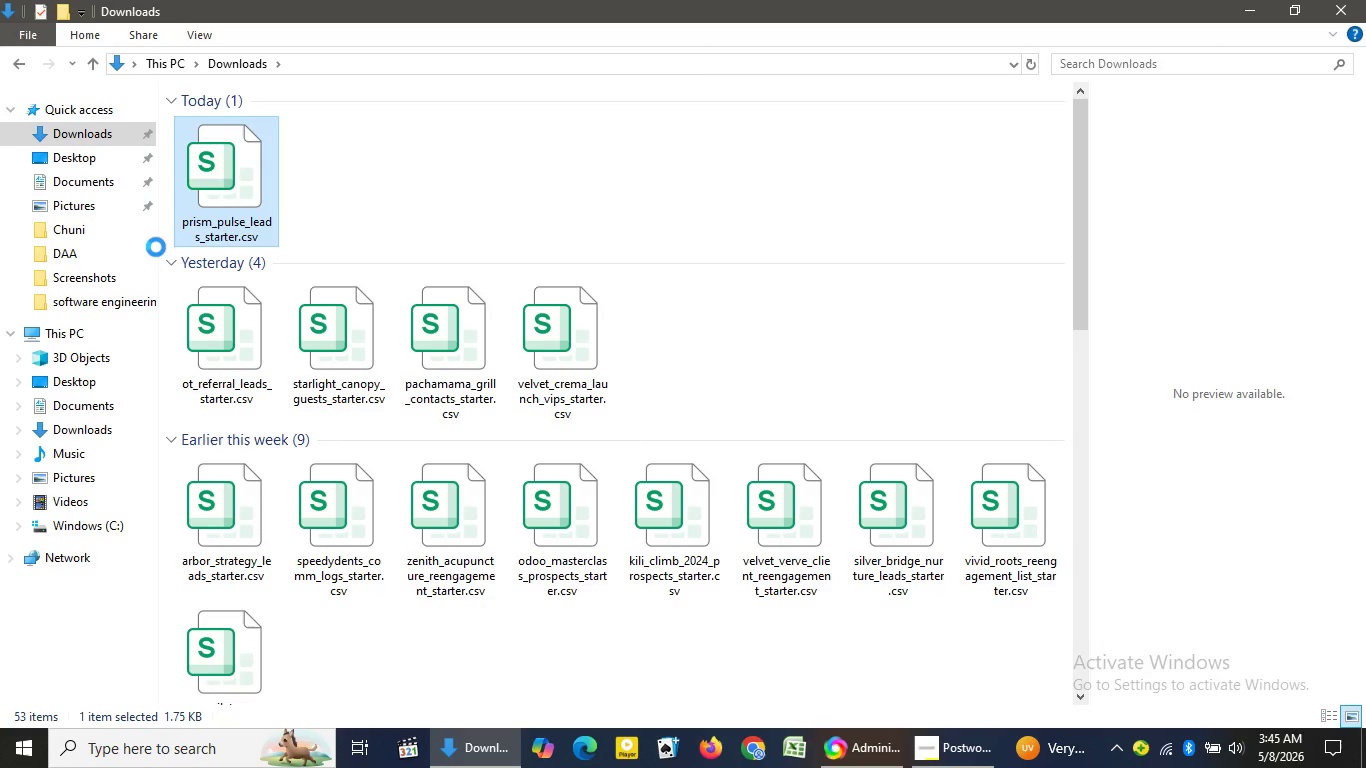 
double_click([212, 190])
 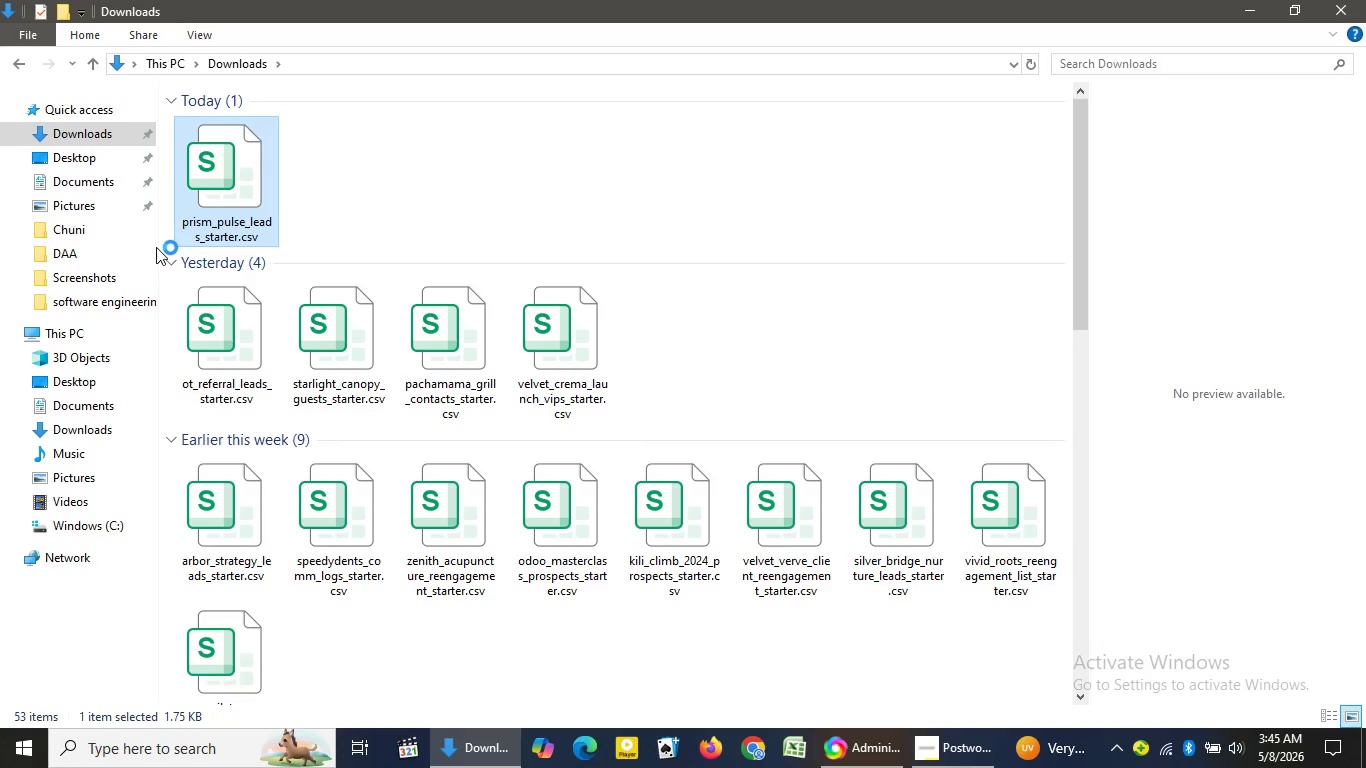 
wait(8.48)
 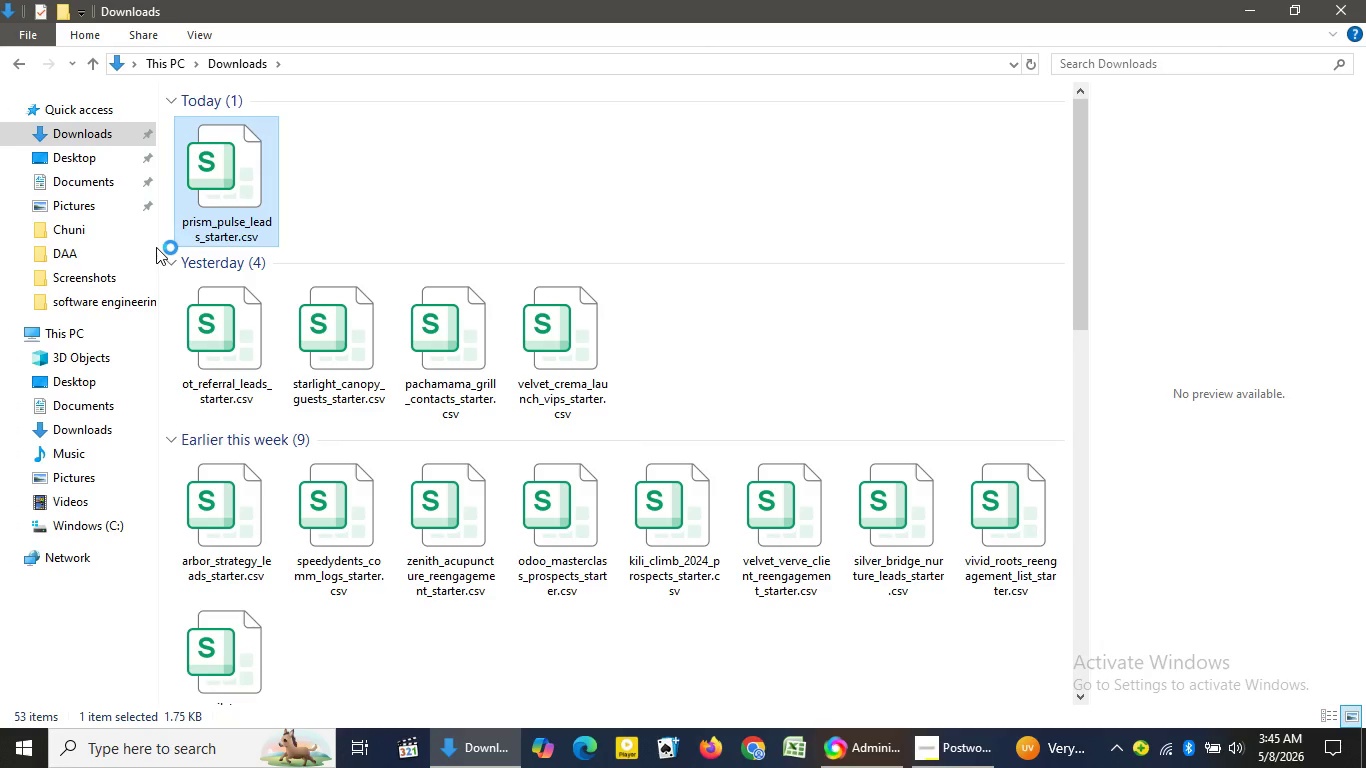 
mouse_move([428, 687])
 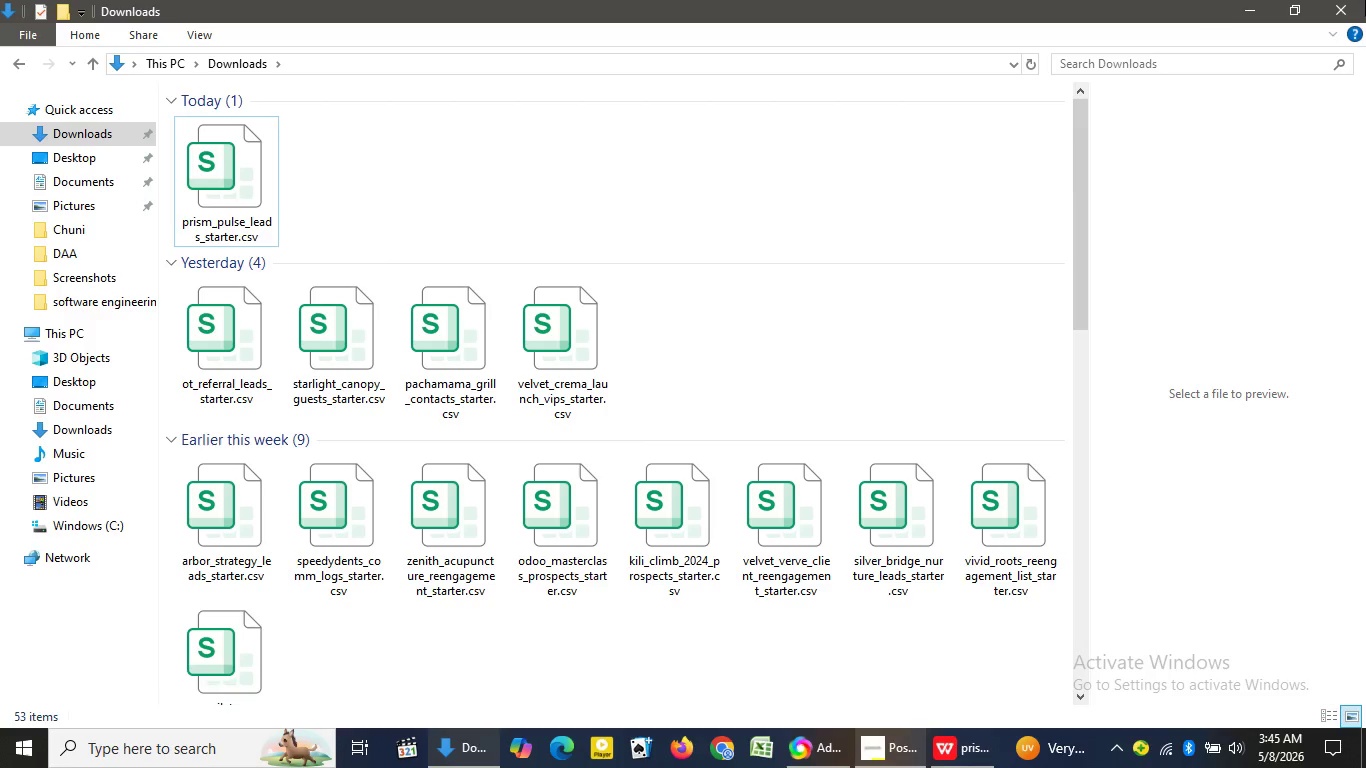 
wait(37.74)
 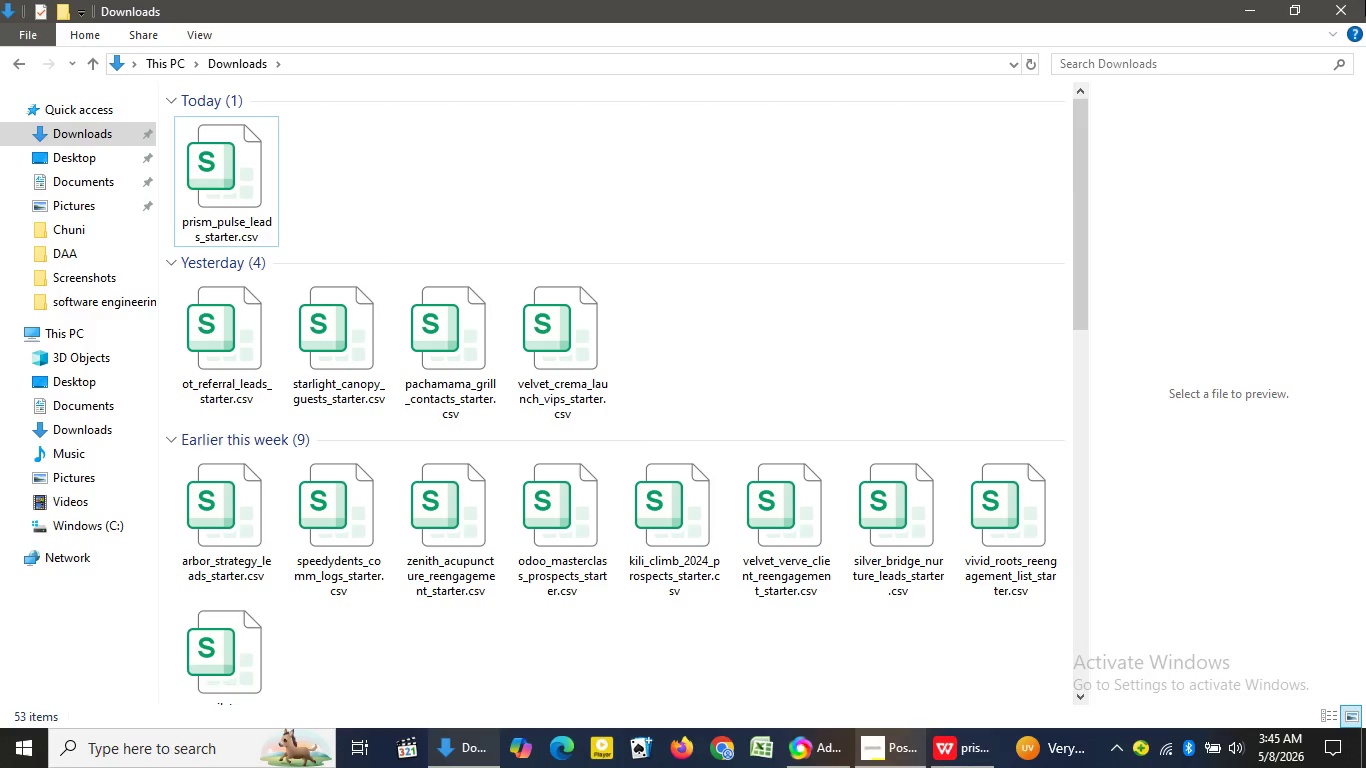 
left_click([939, 767])
 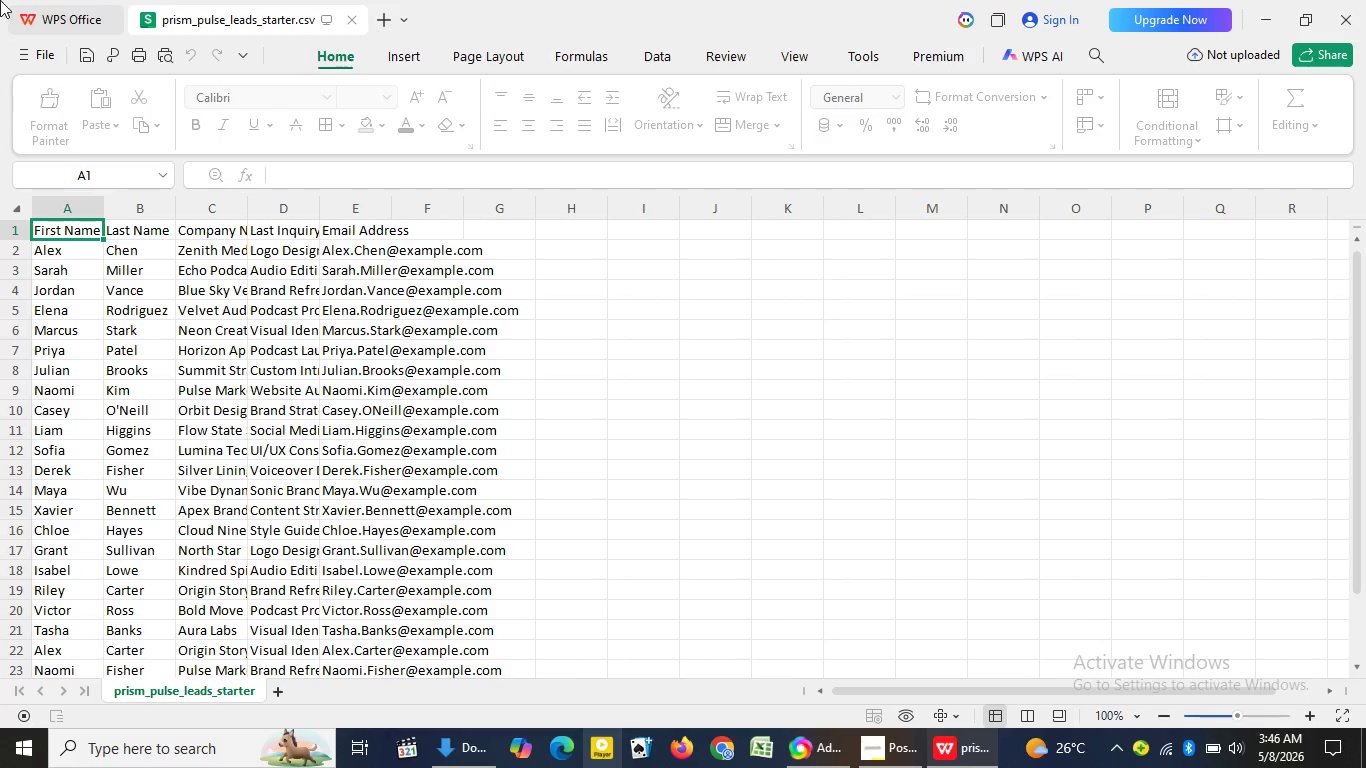 
wait(57.36)
 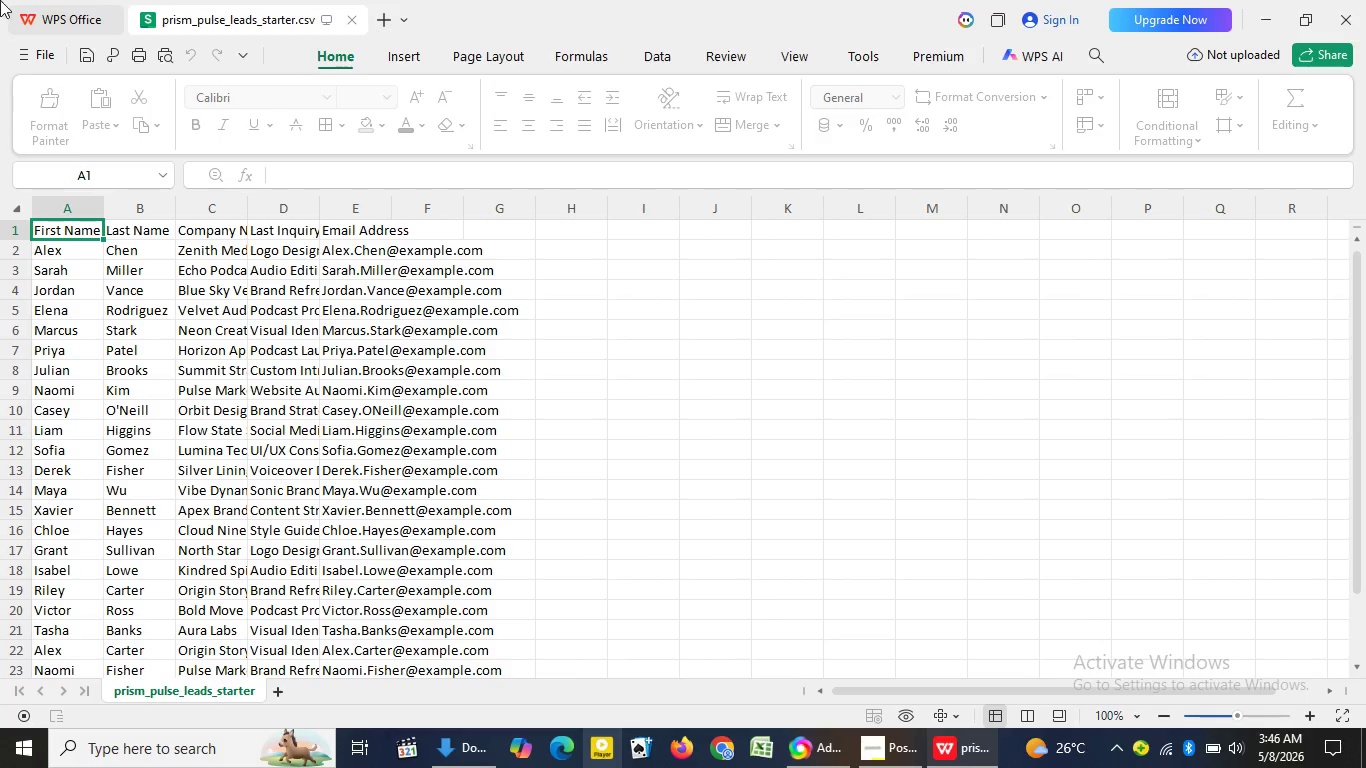 
right_click([83, 204])
 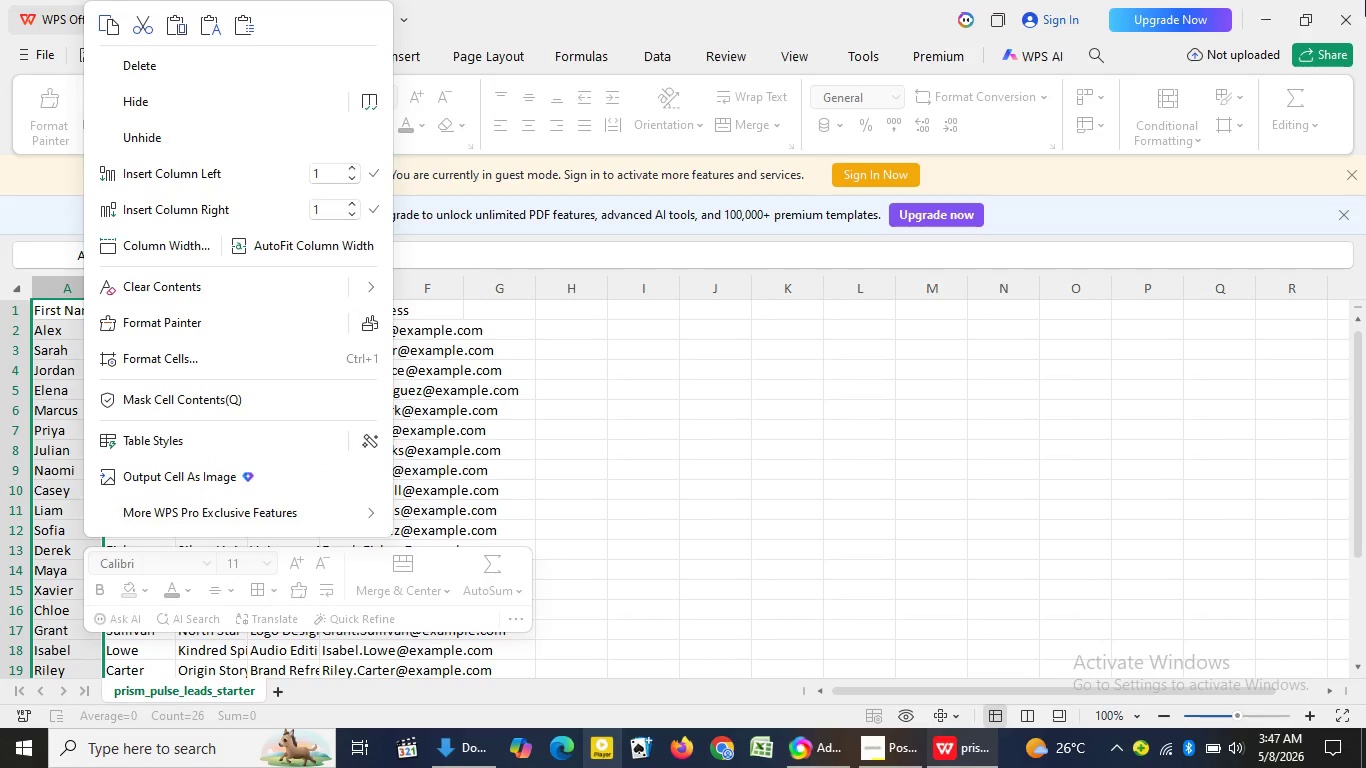 
wait(25.14)
 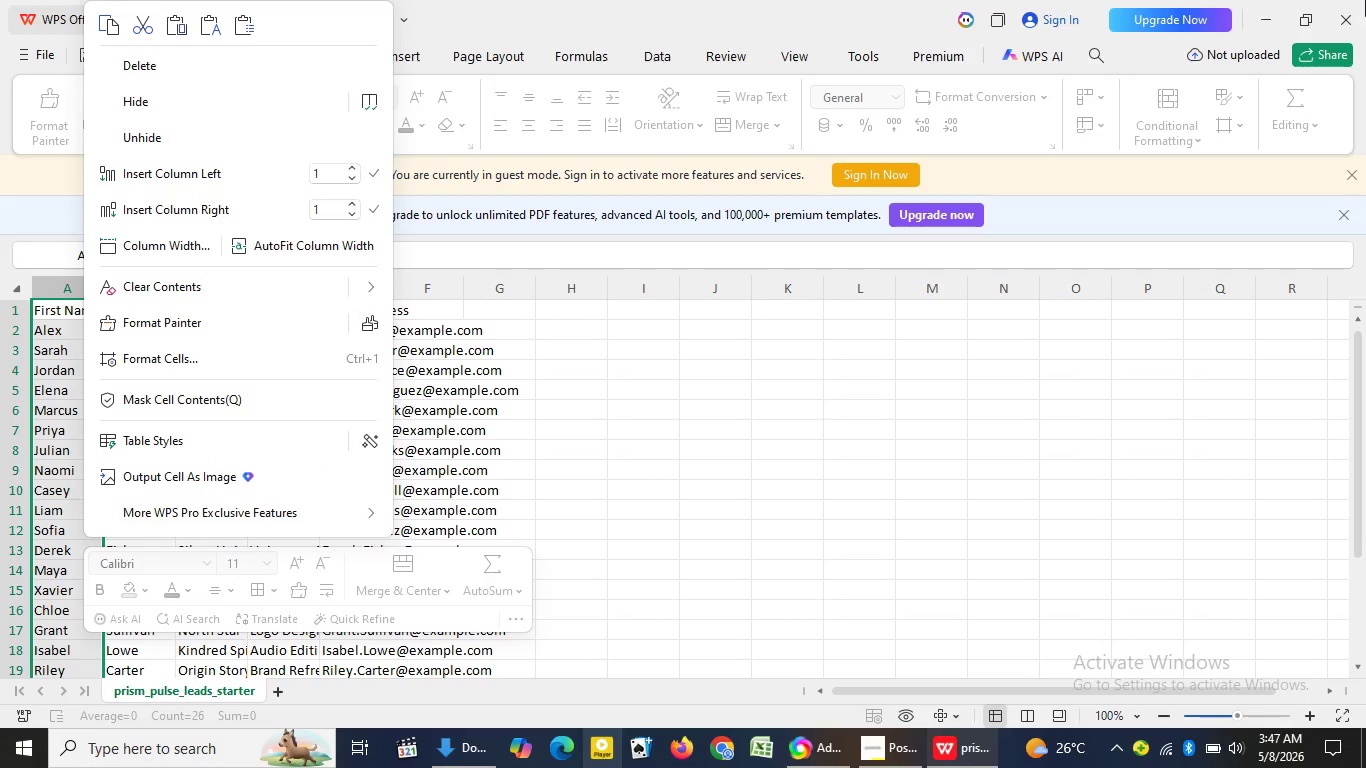 
right_click([645, 434])
 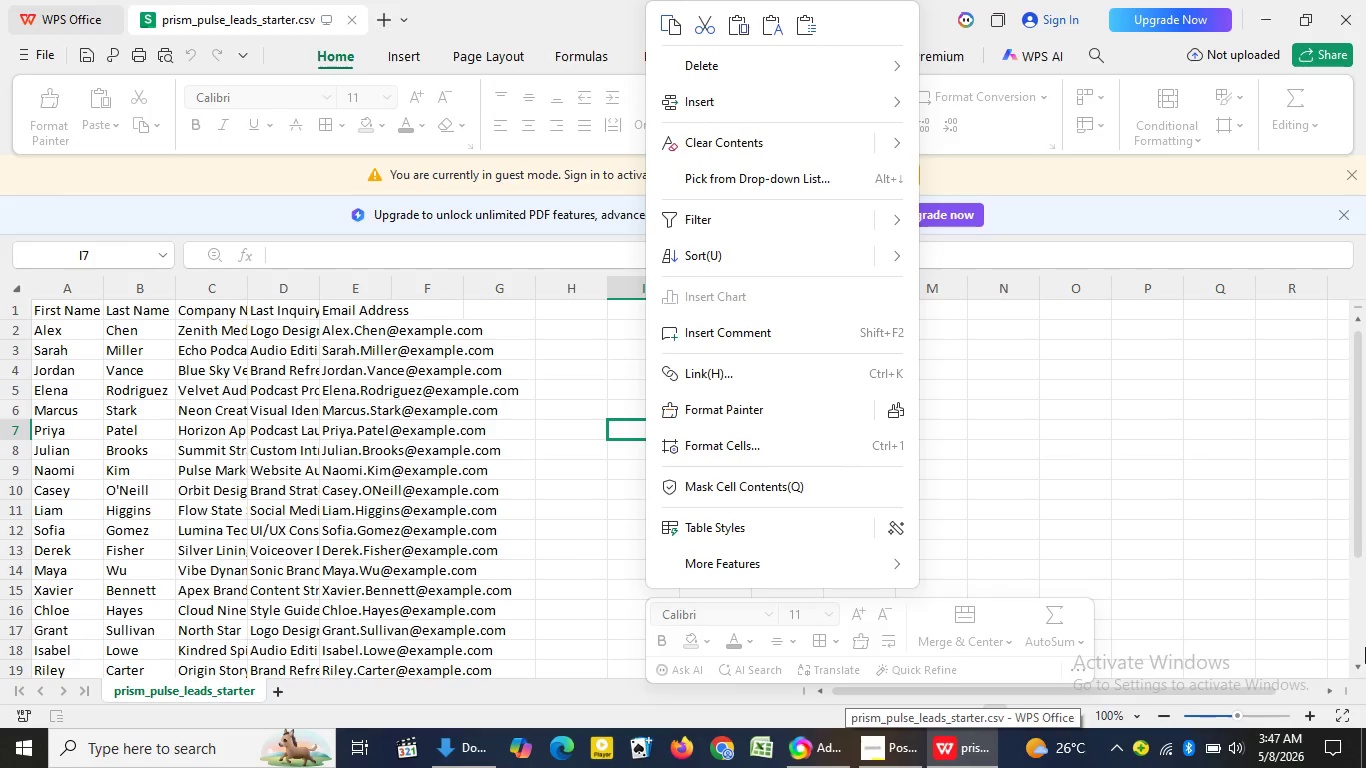 
wait(9.99)
 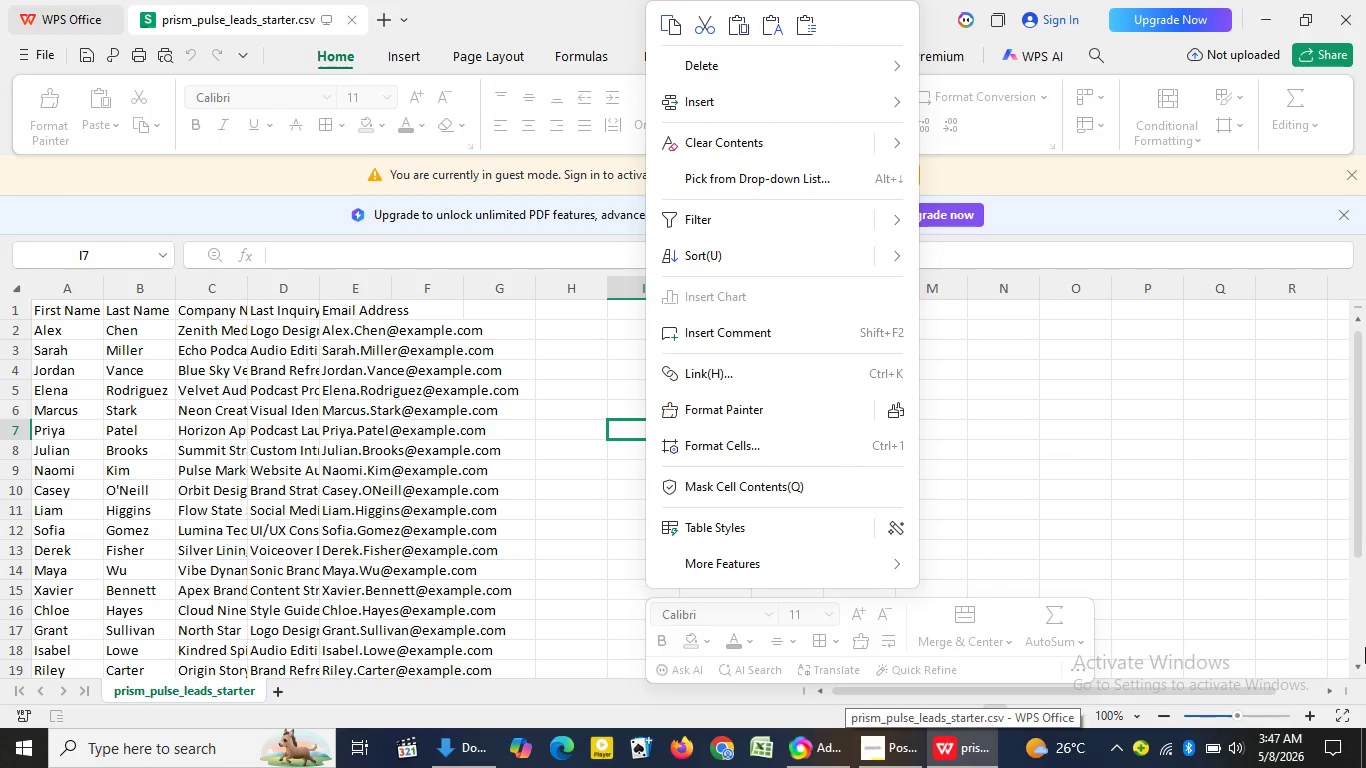 
right_click([823, 765])
 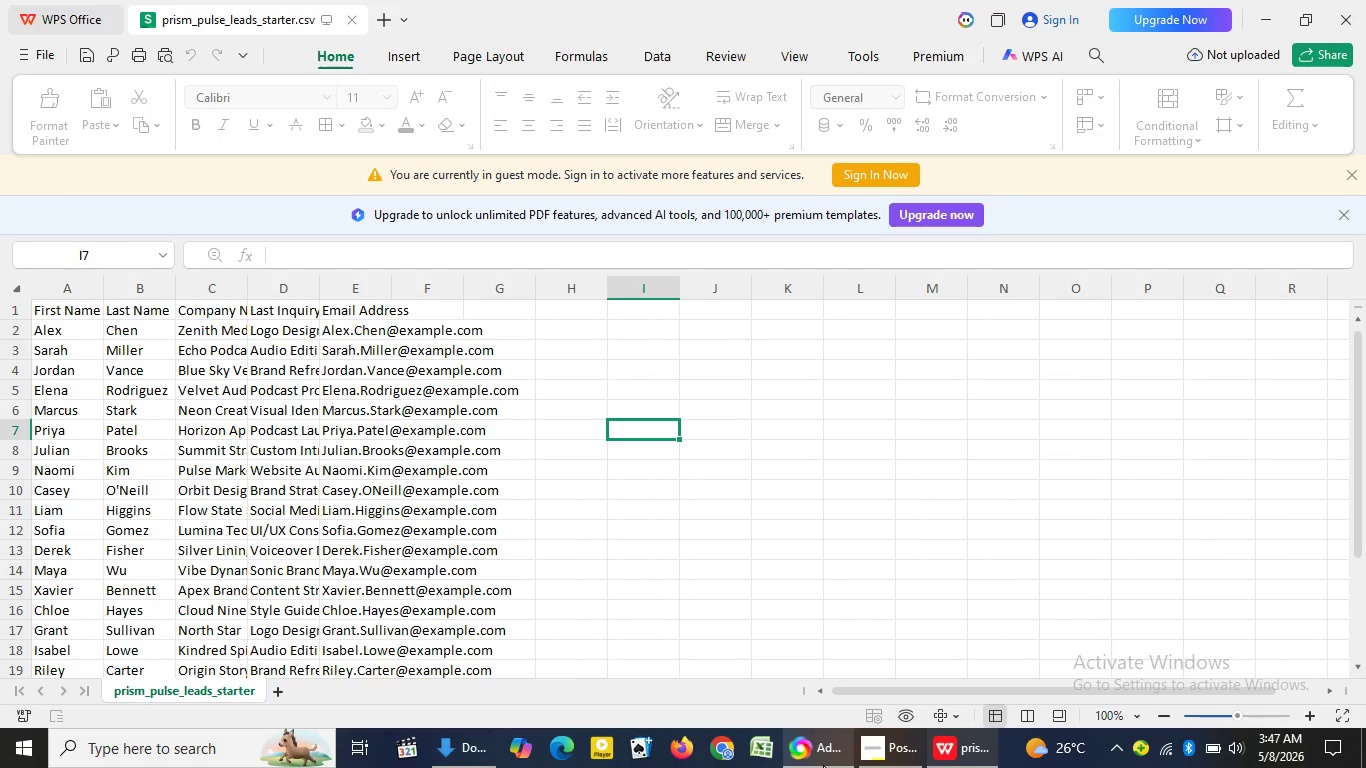 
left_click([823, 765])
 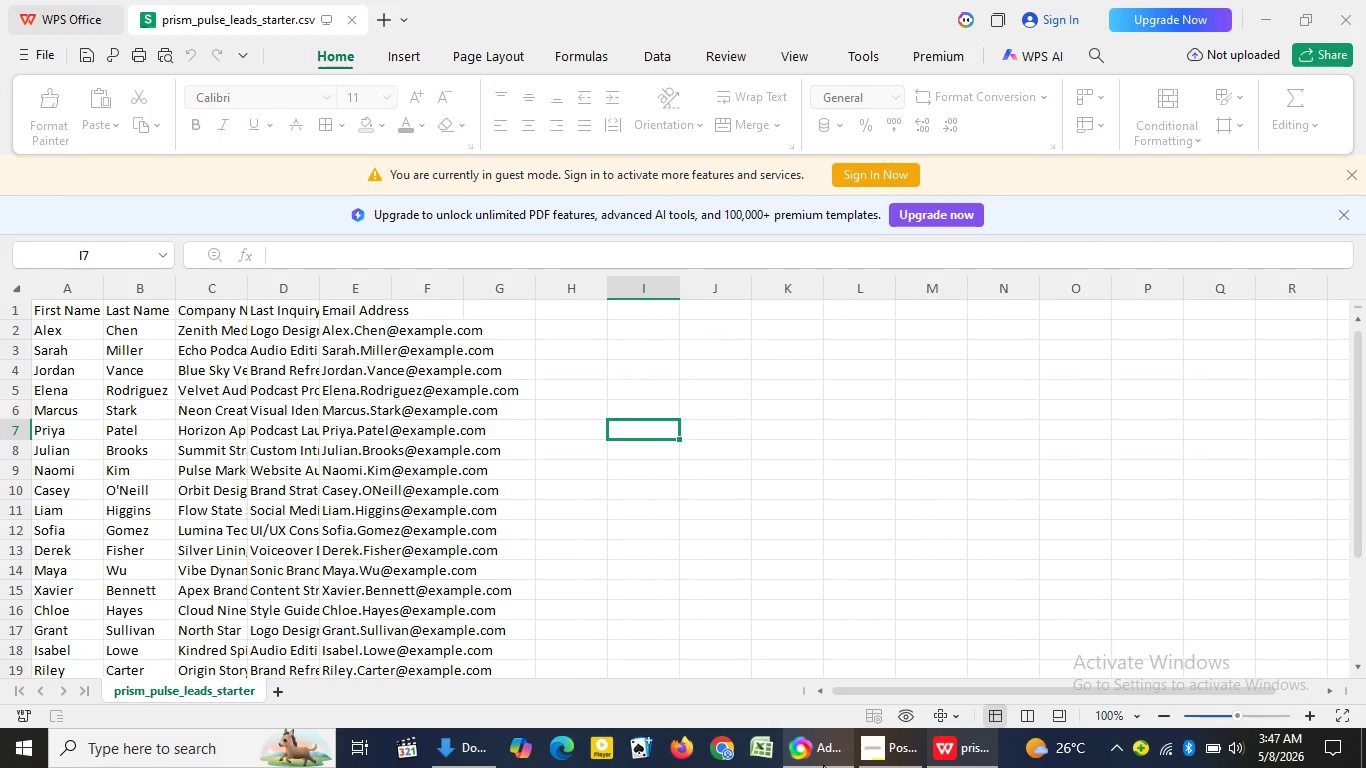 
right_click([823, 765])
 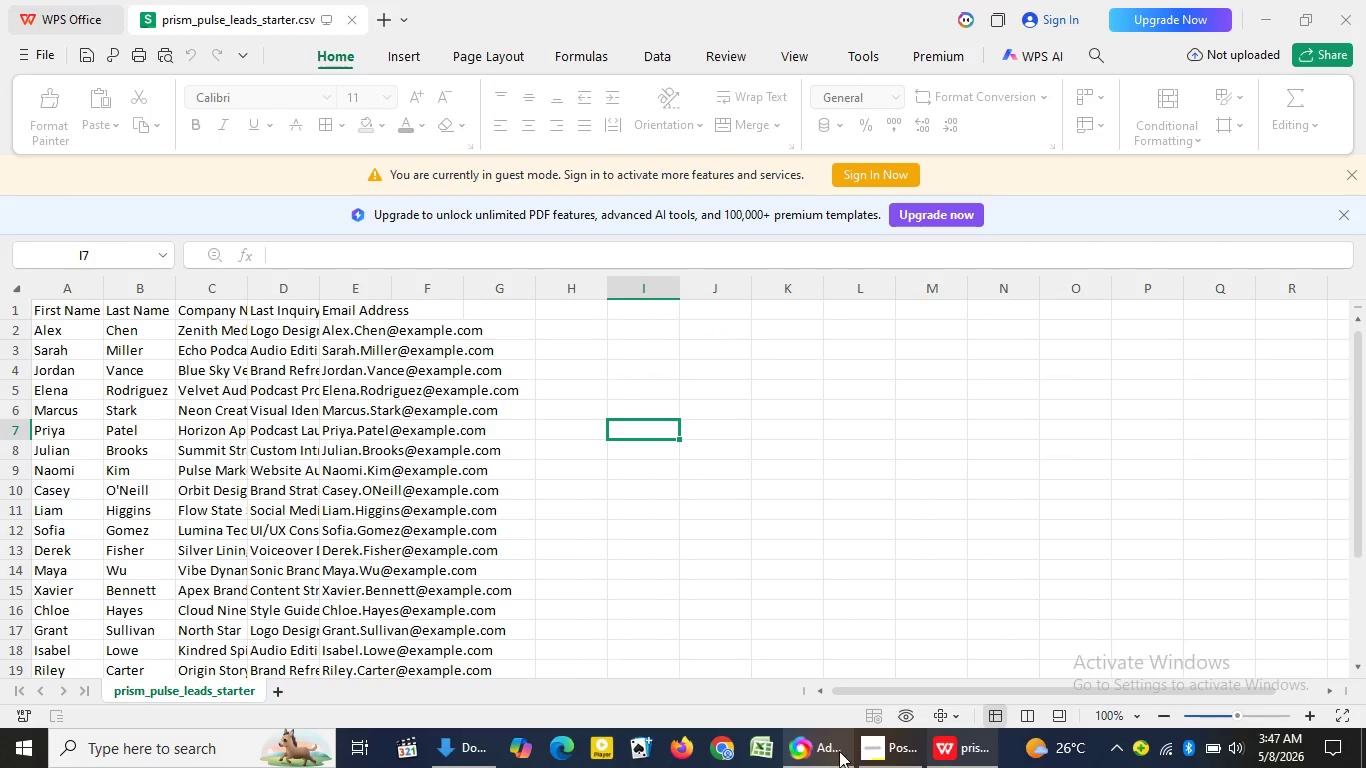 
right_click([831, 753])
 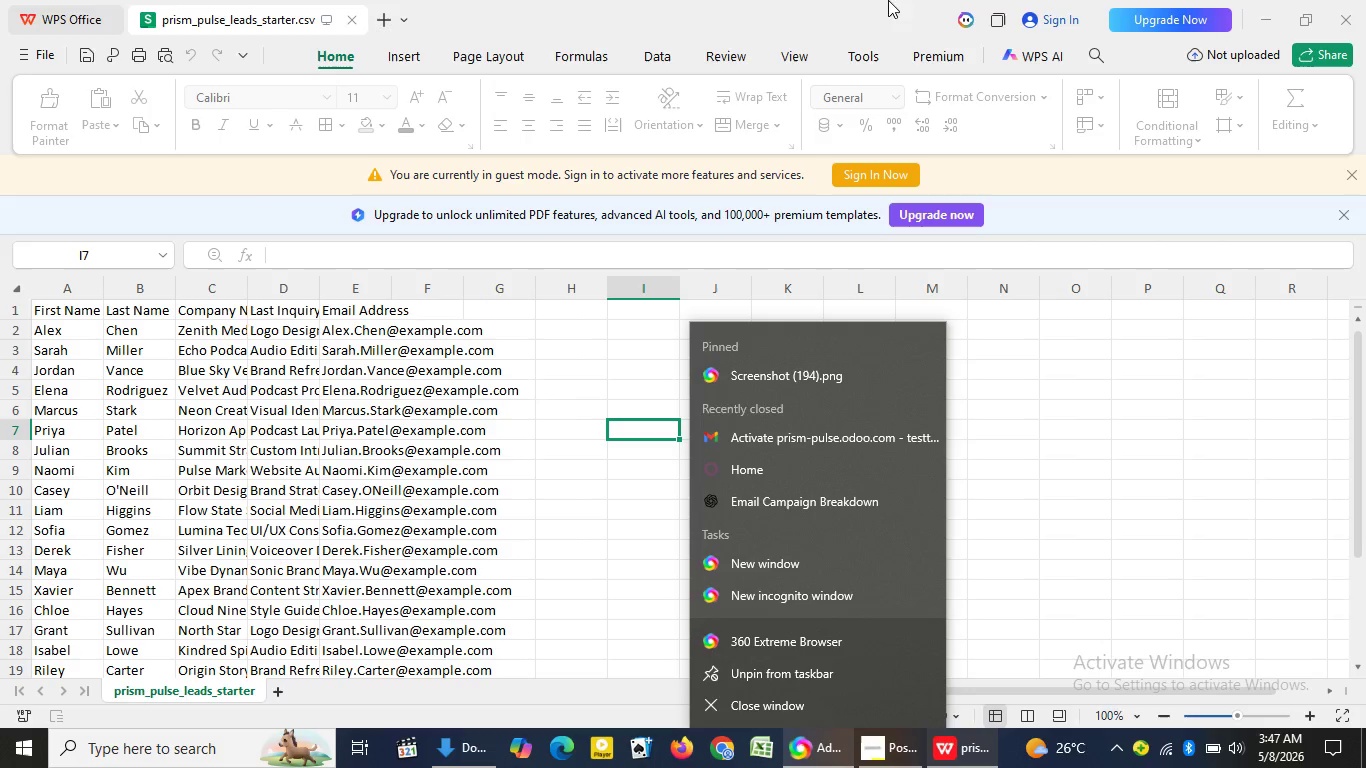 
wait(5.73)
 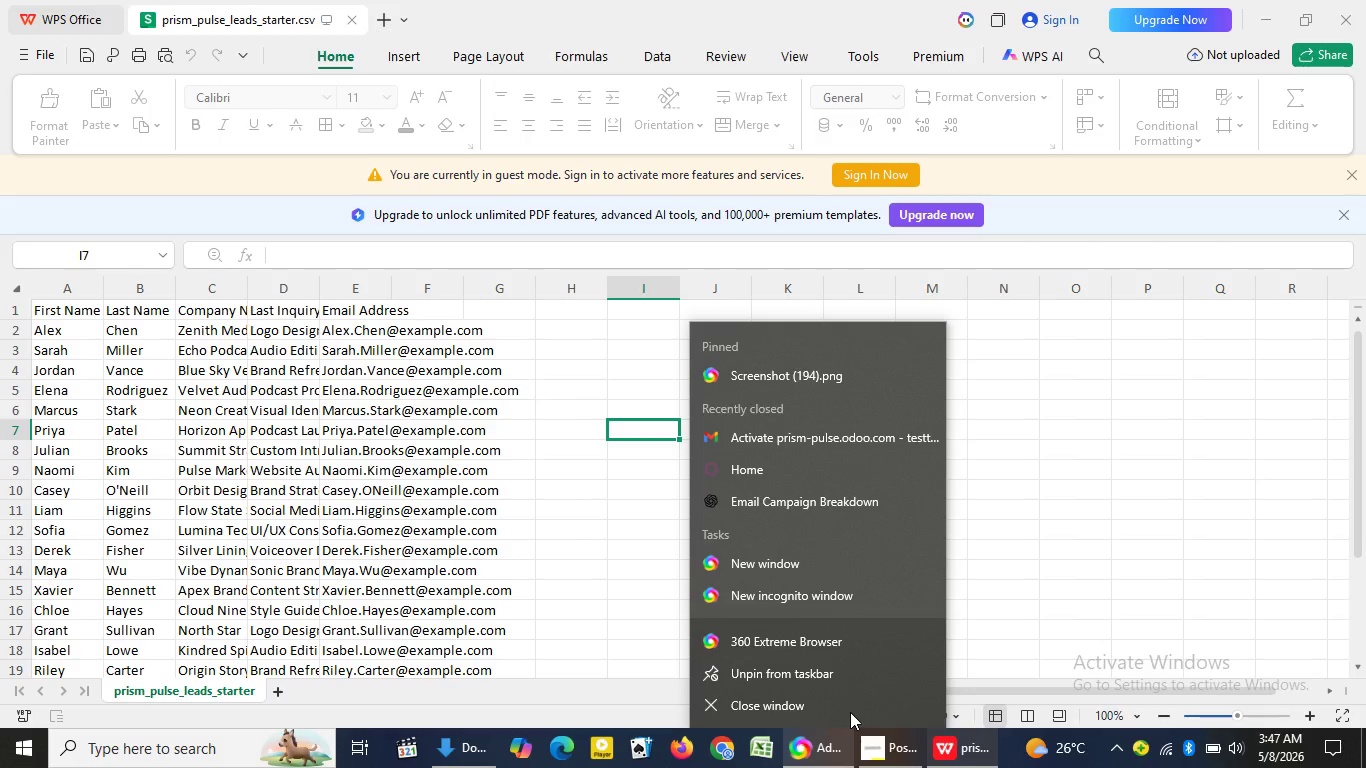 
left_click([797, 0])
 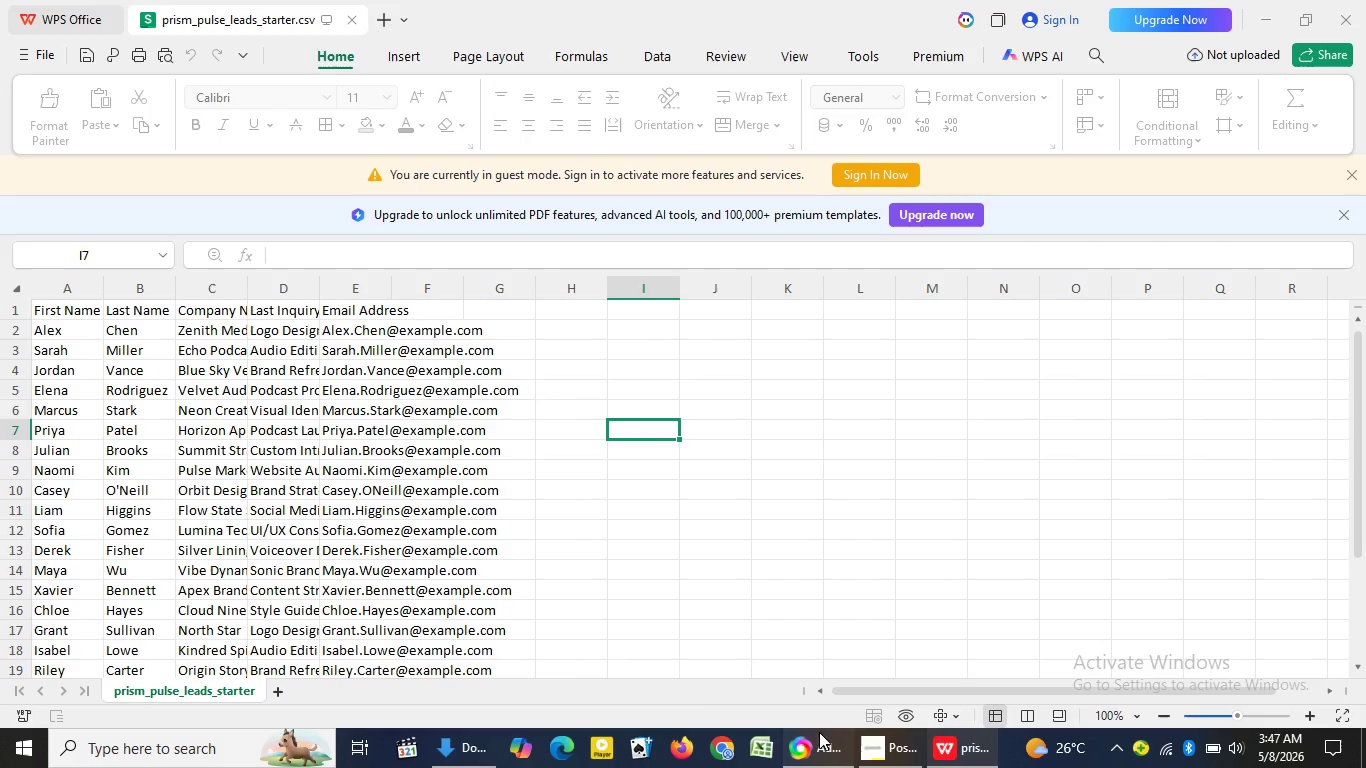 
left_click([819, 732])
 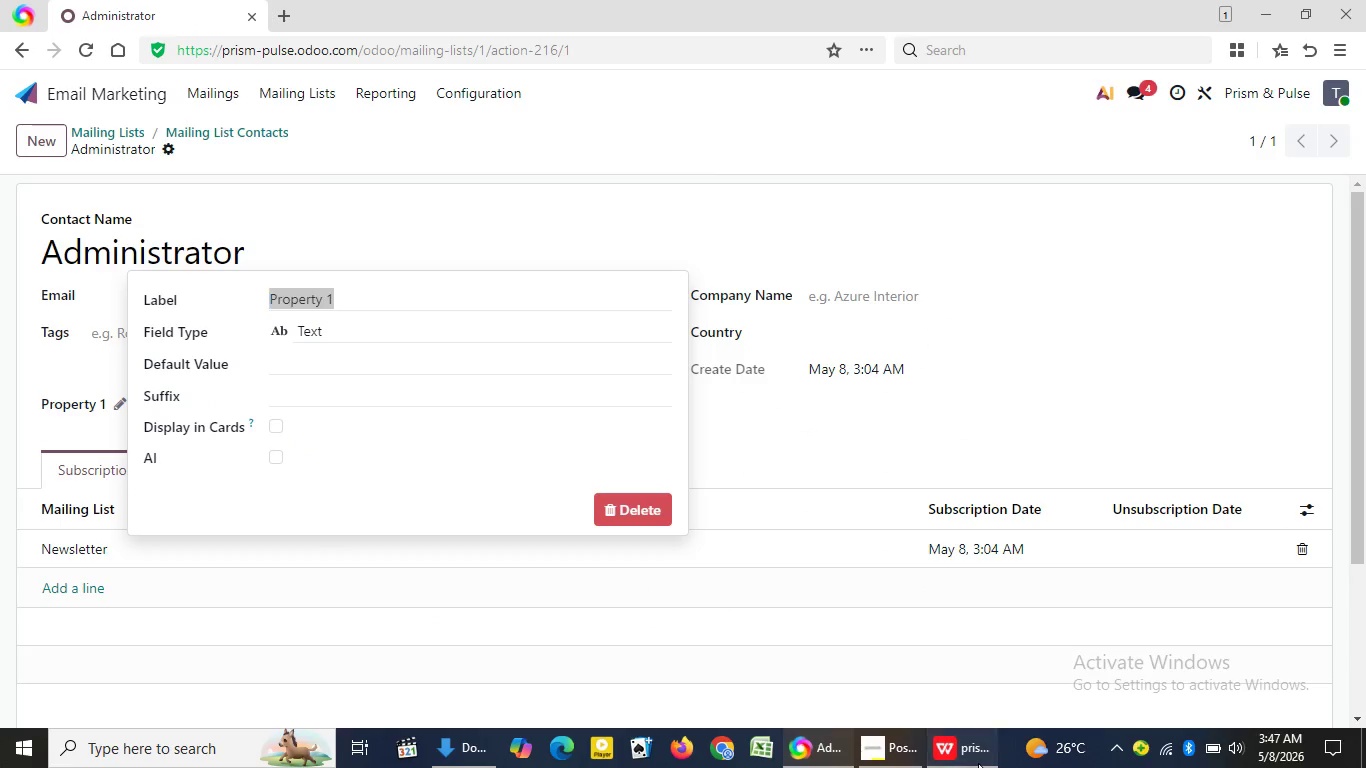 
left_click([978, 763])
 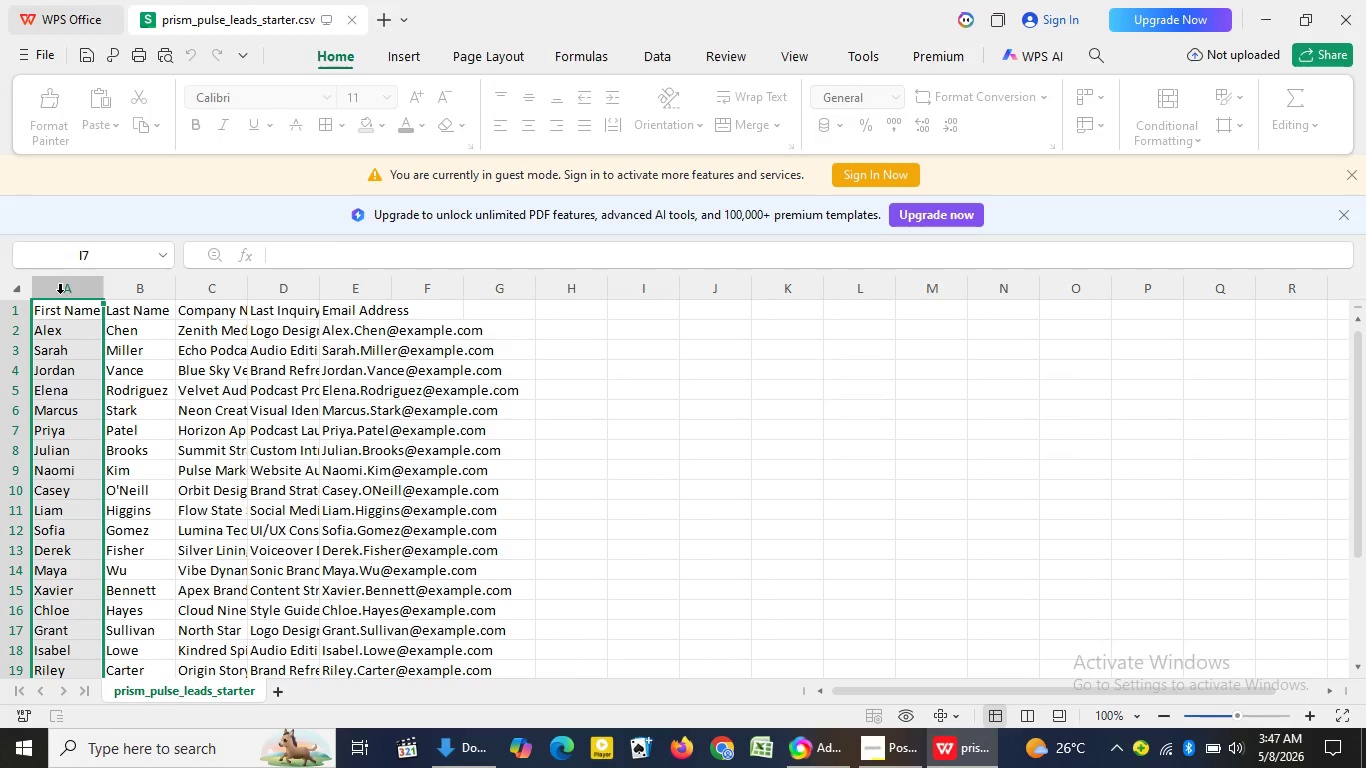 
left_click([60, 294])
 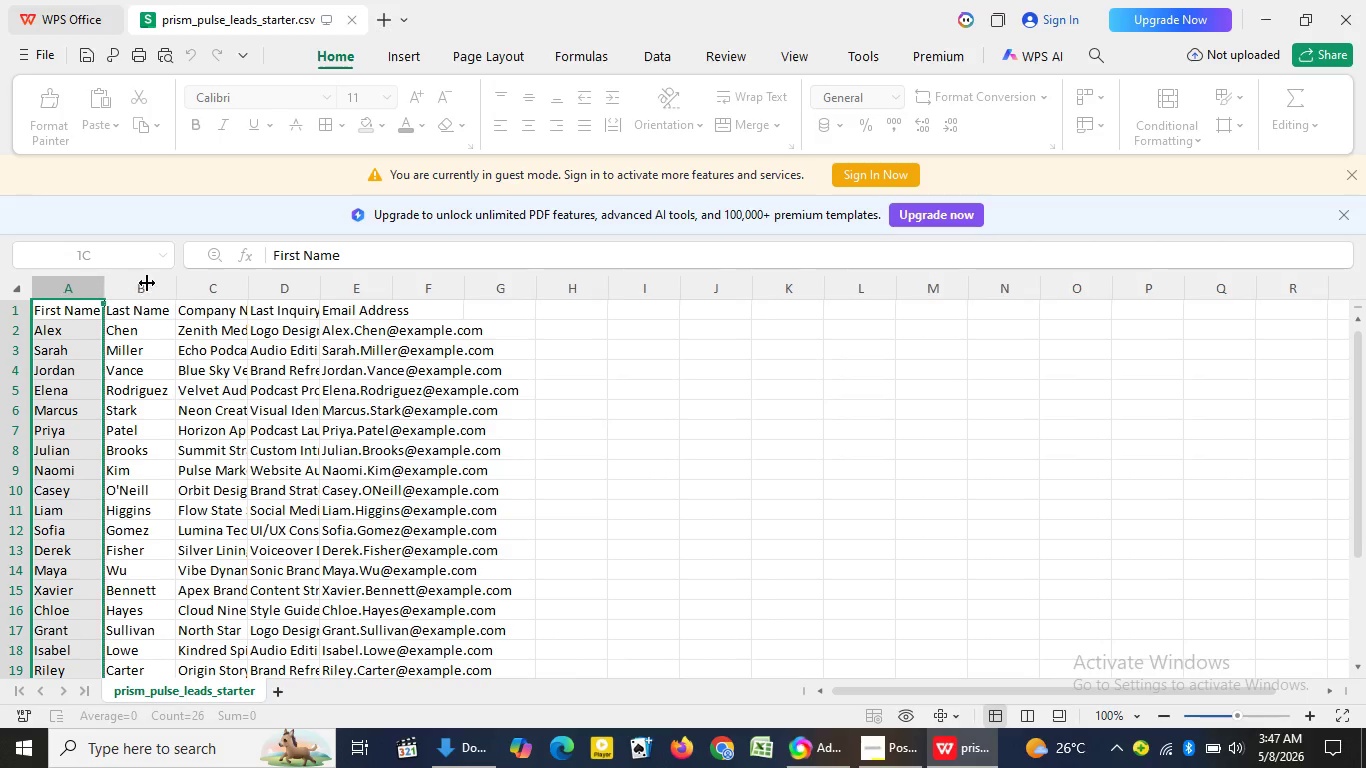 
left_click_drag(start_coordinate=[103, 284], to_coordinate=[149, 282])
 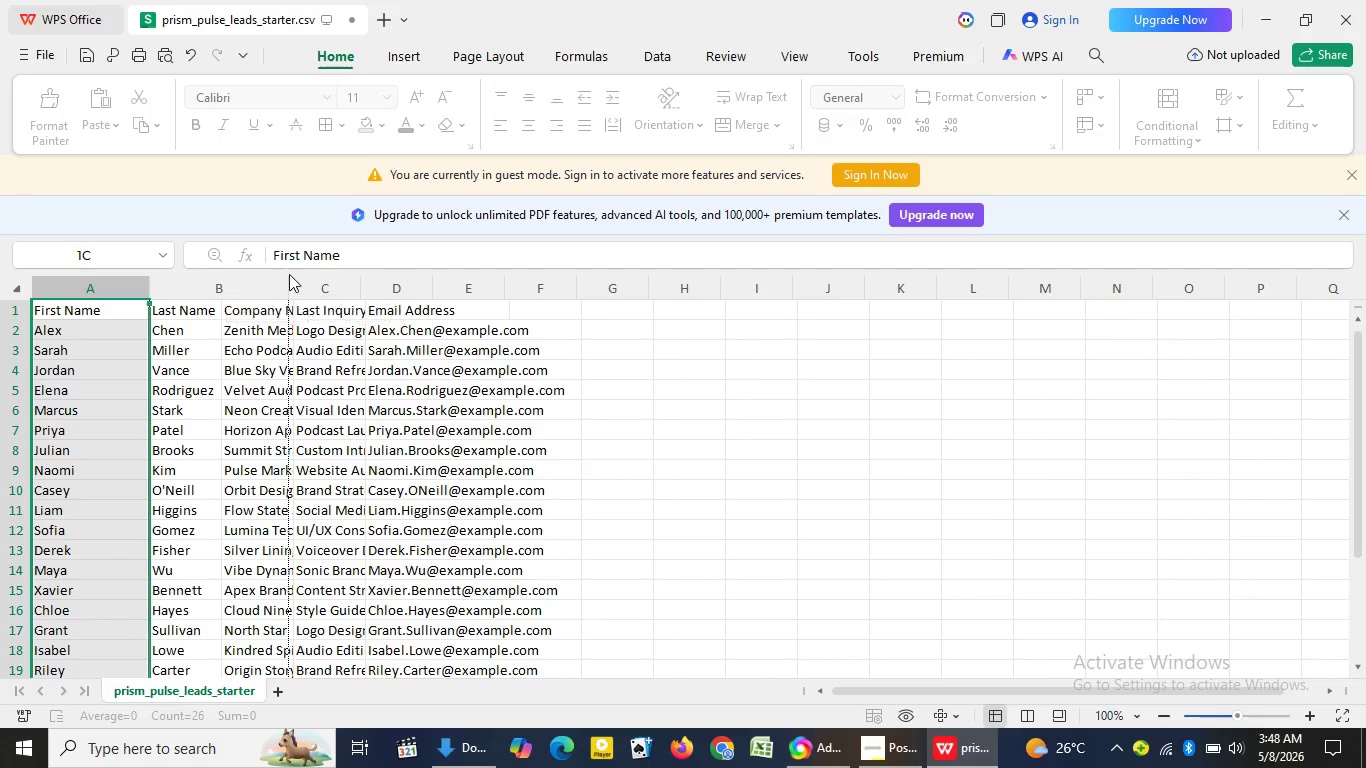 
left_click_drag(start_coordinate=[222, 299], to_coordinate=[289, 274])
 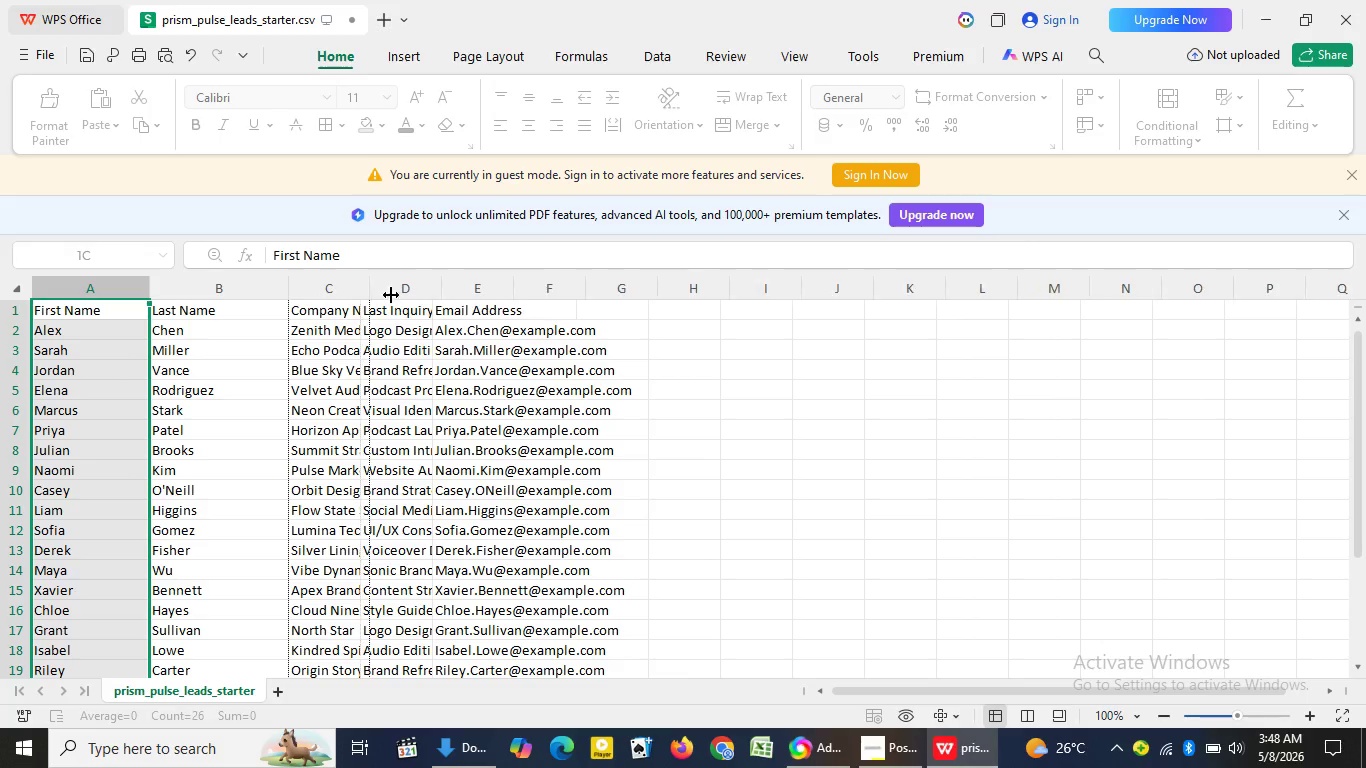 
left_click_drag(start_coordinate=[357, 295], to_coordinate=[478, 295])
 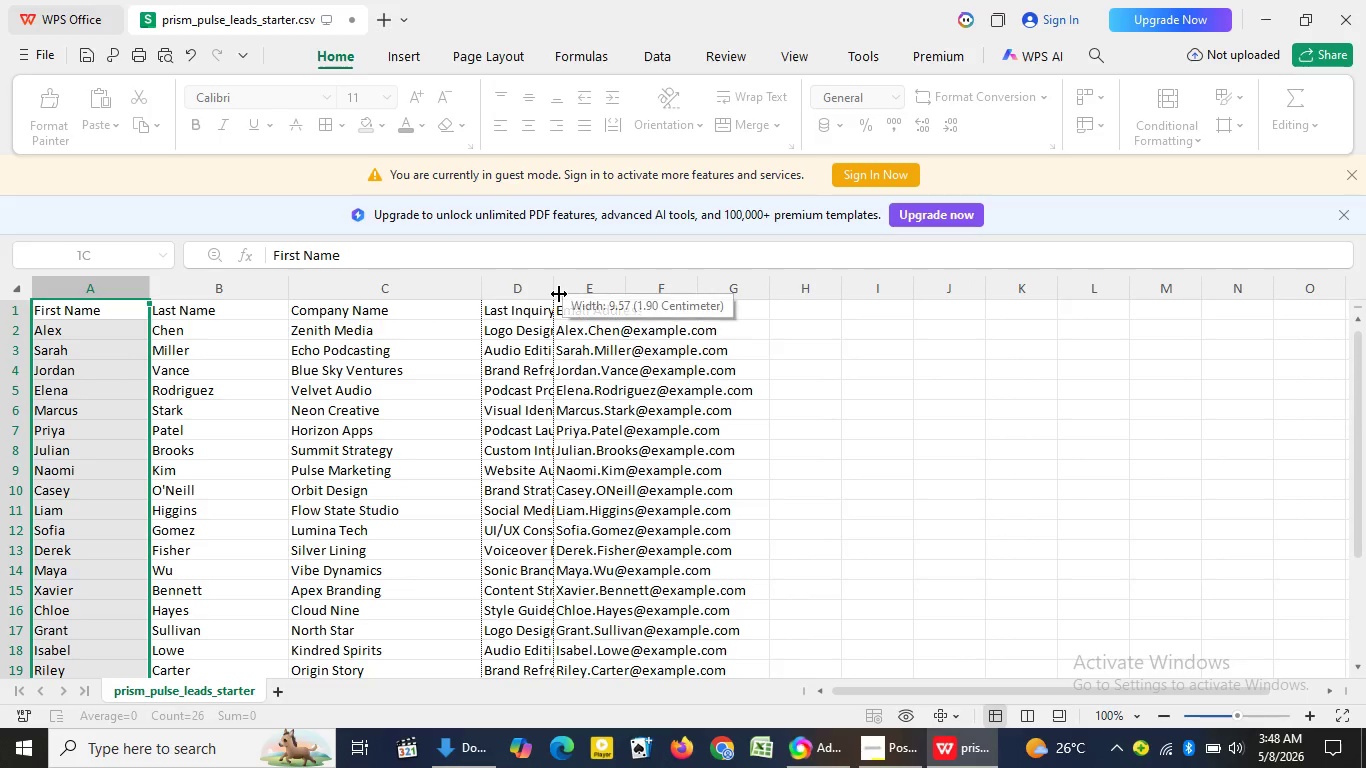 
left_click_drag(start_coordinate=[558, 294], to_coordinate=[630, 303])
 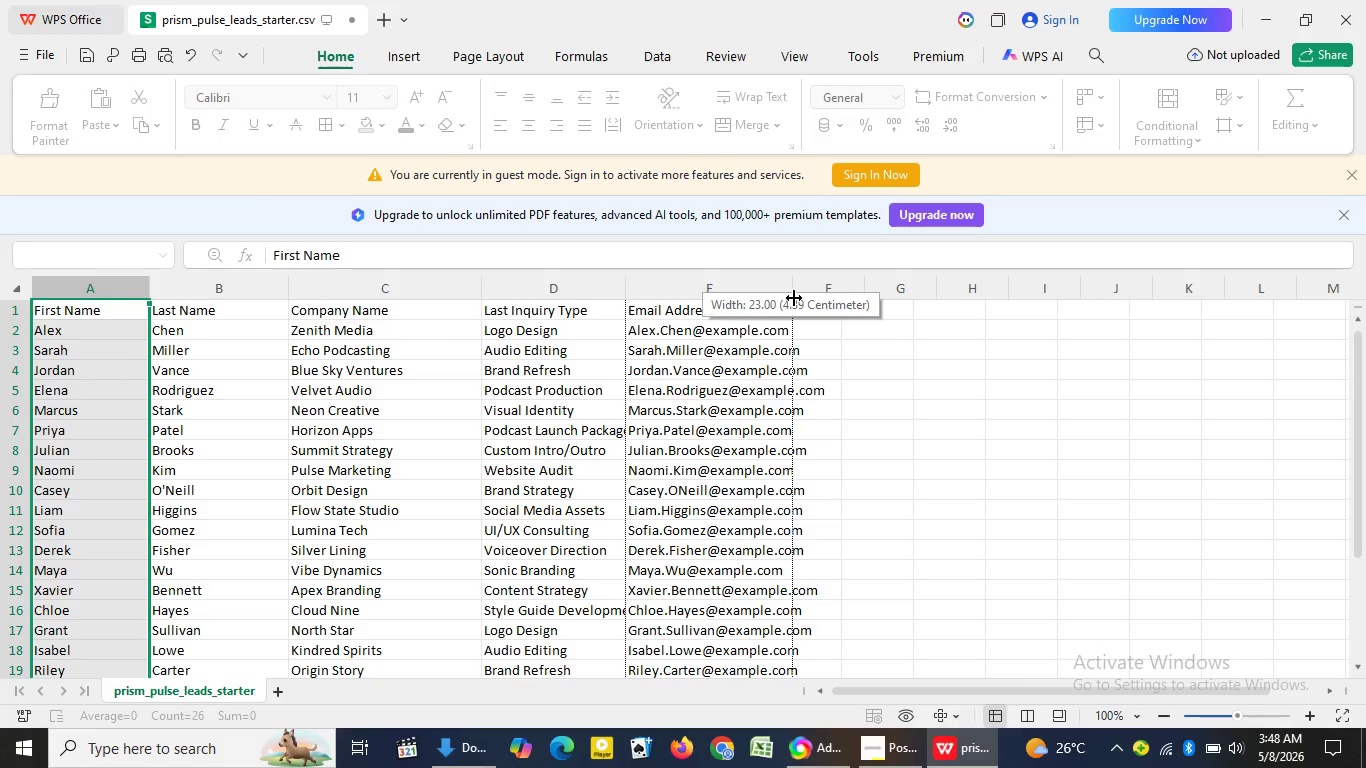 
left_click_drag(start_coordinate=[698, 293], to_coordinate=[793, 298])
 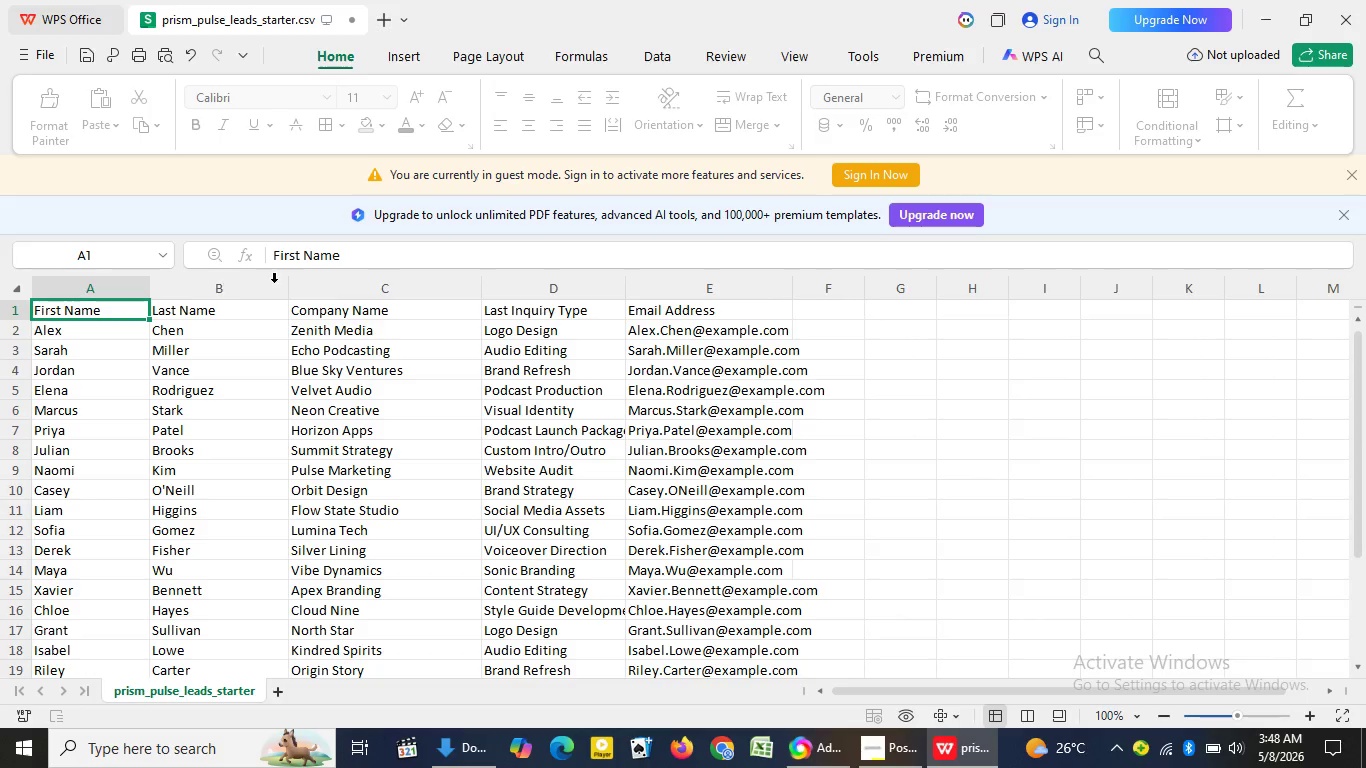 
left_click([47, 313])
 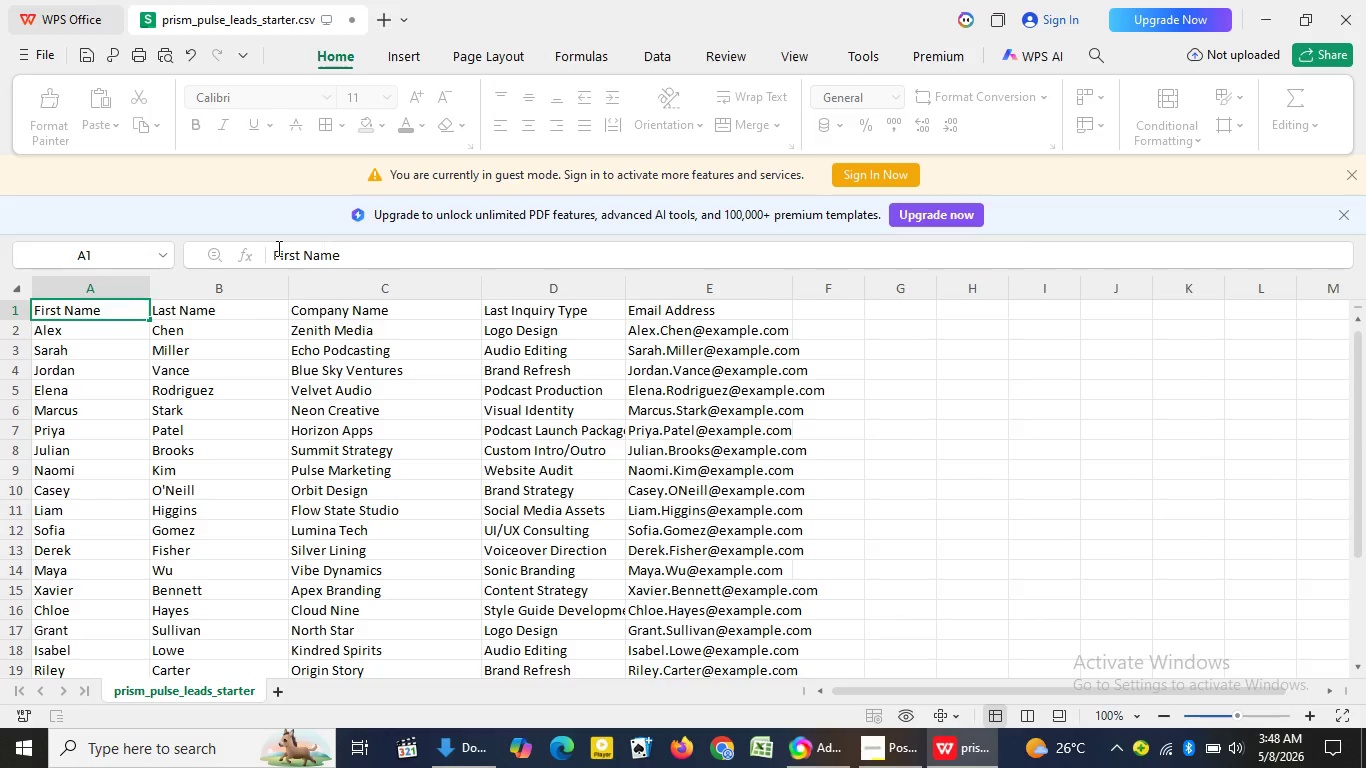 
left_click_drag(start_coordinate=[345, 260], to_coordinate=[269, 245])
 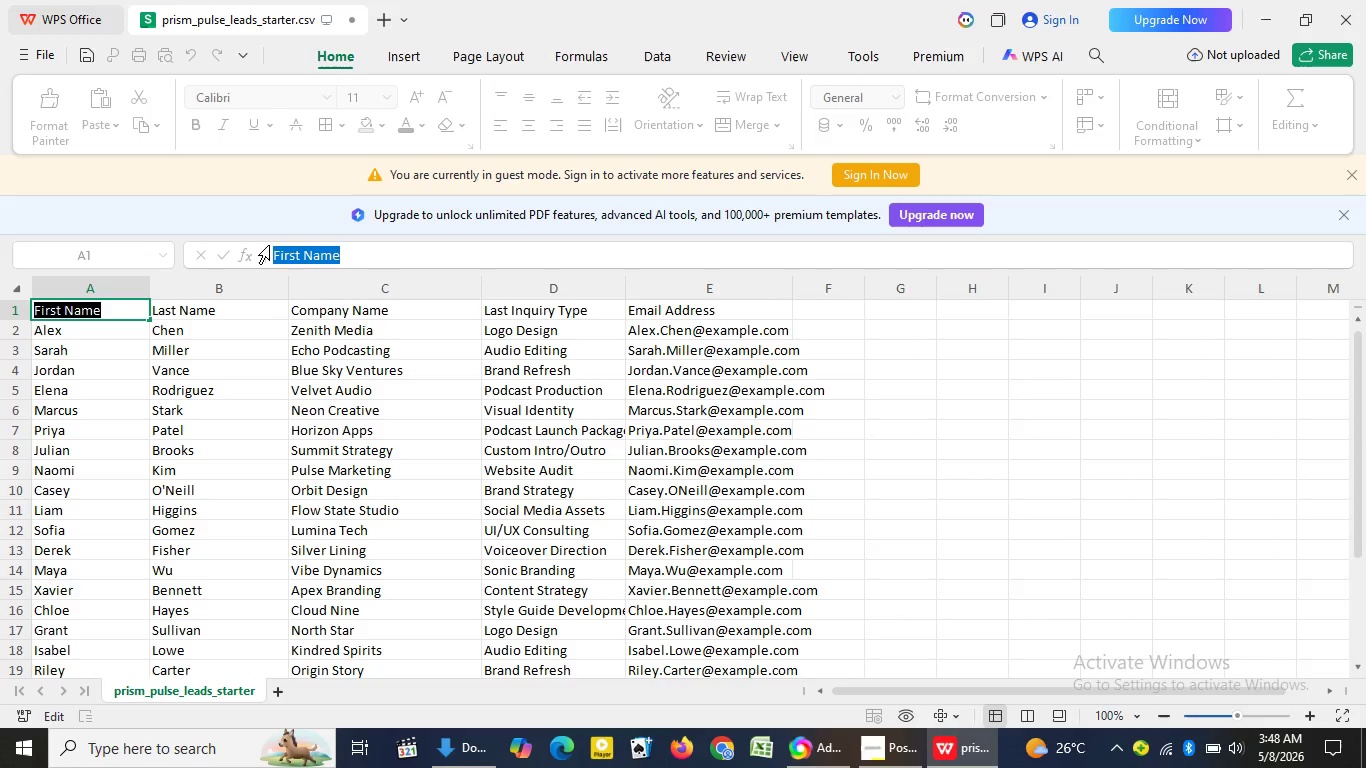 
hold_key(key=ControlLeft, duration=1.44)
 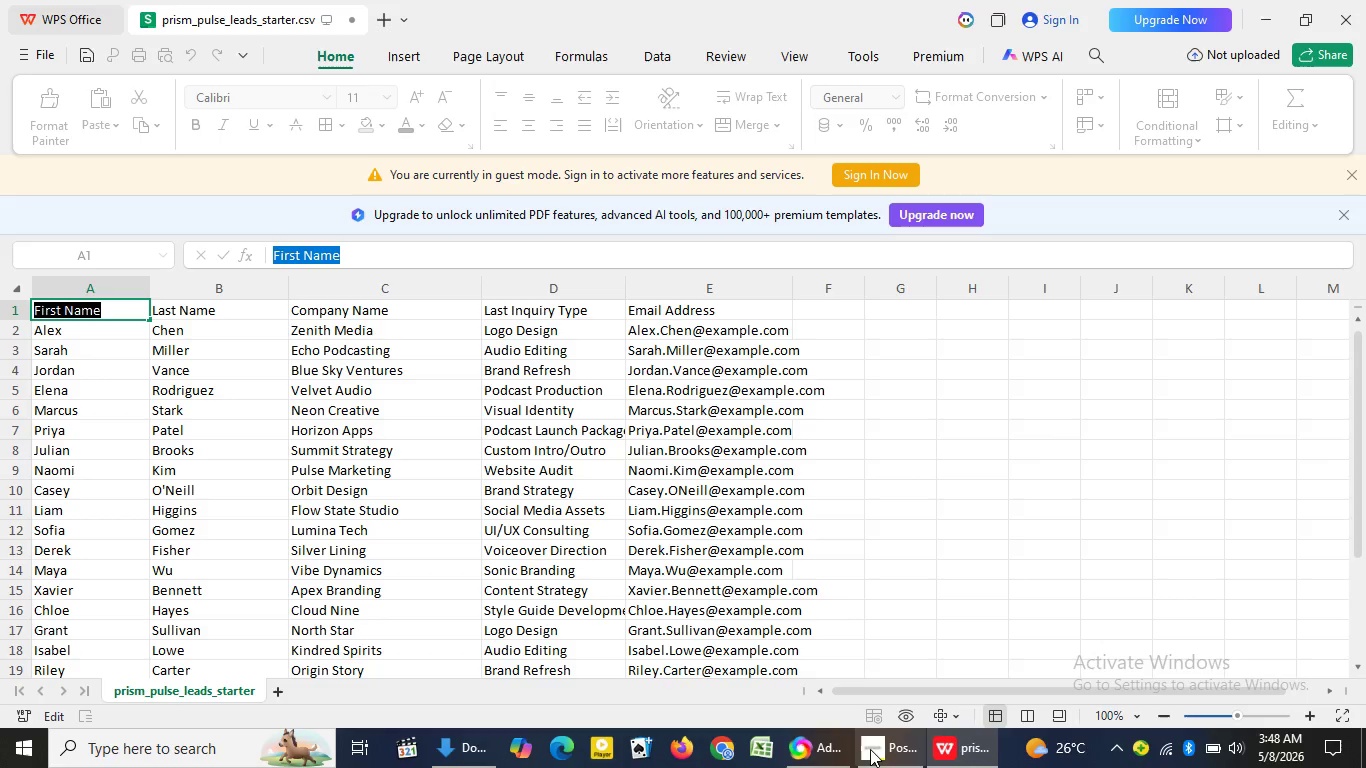 
hold_key(key=C, duration=0.45)
 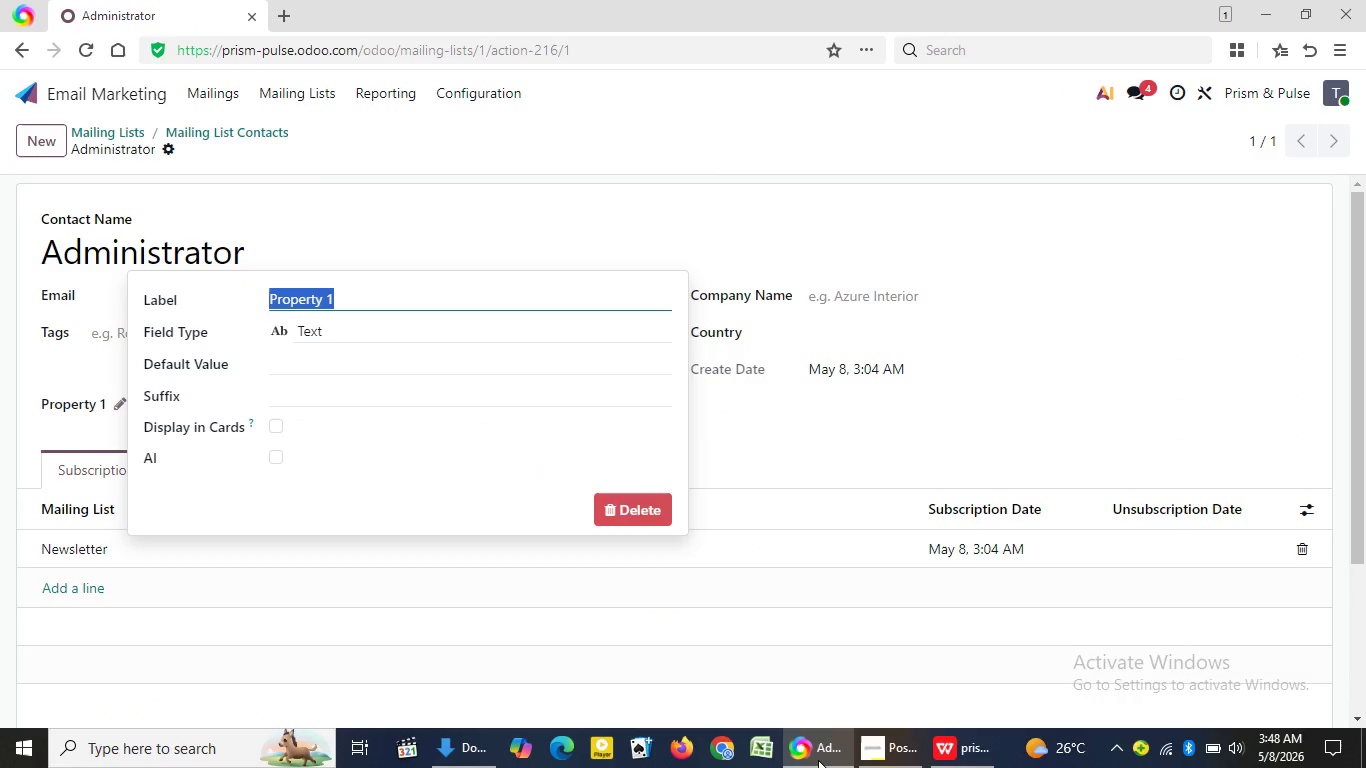 
left_click([818, 760])
 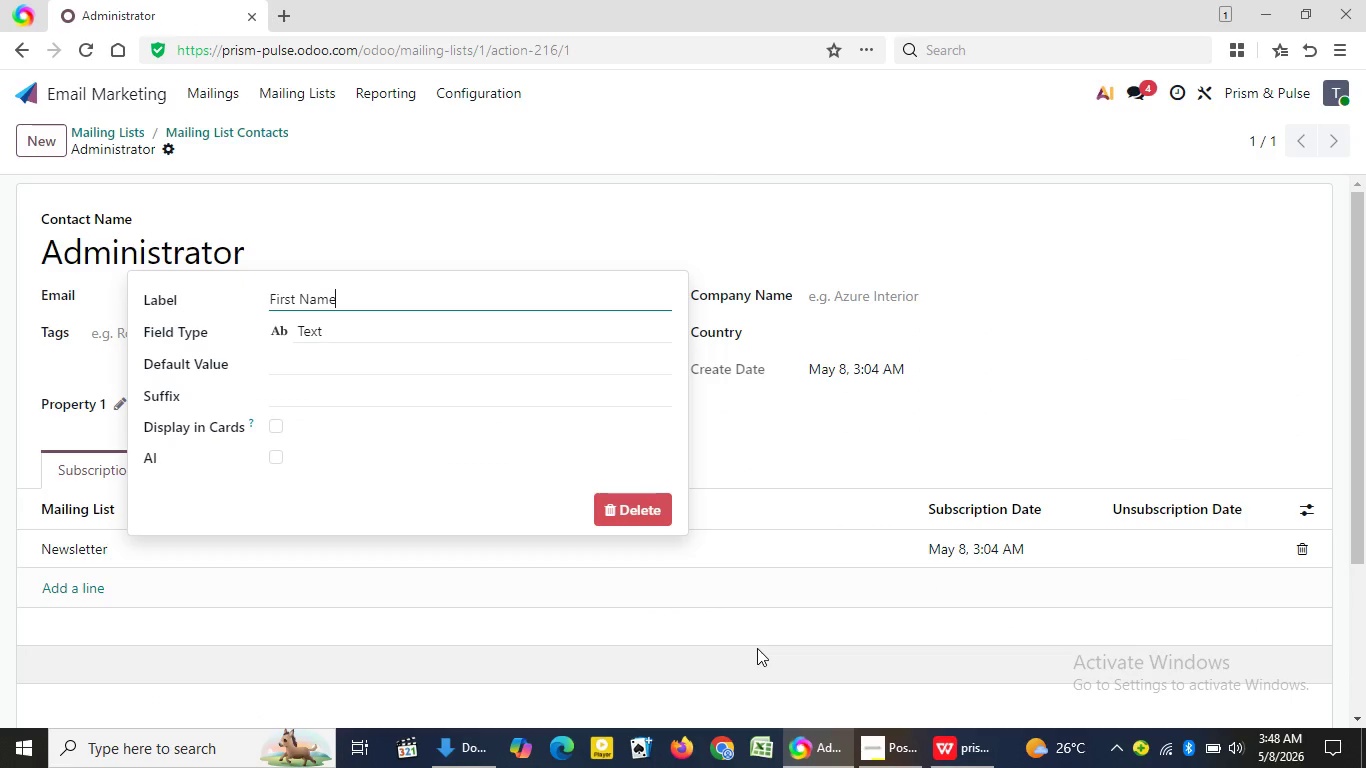 
key(Control+V)
 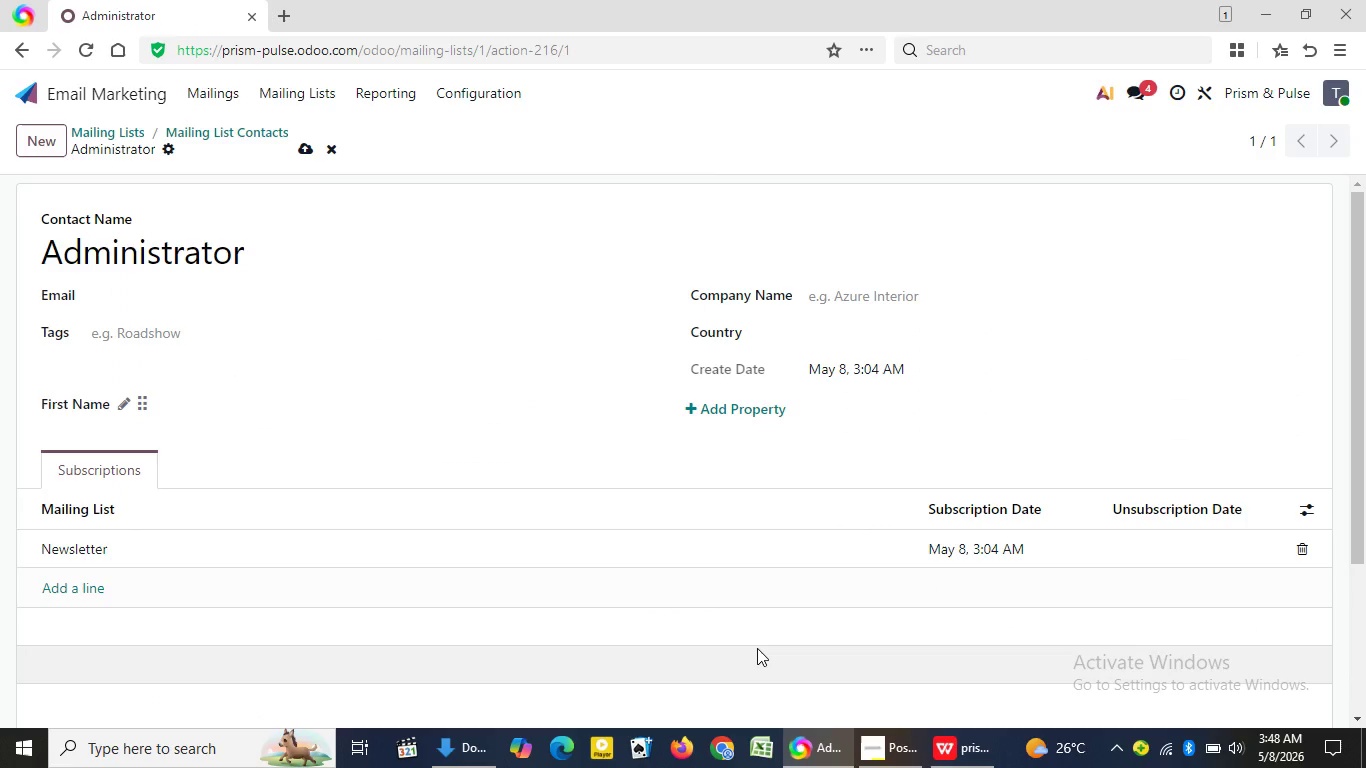 
key(Enter)
 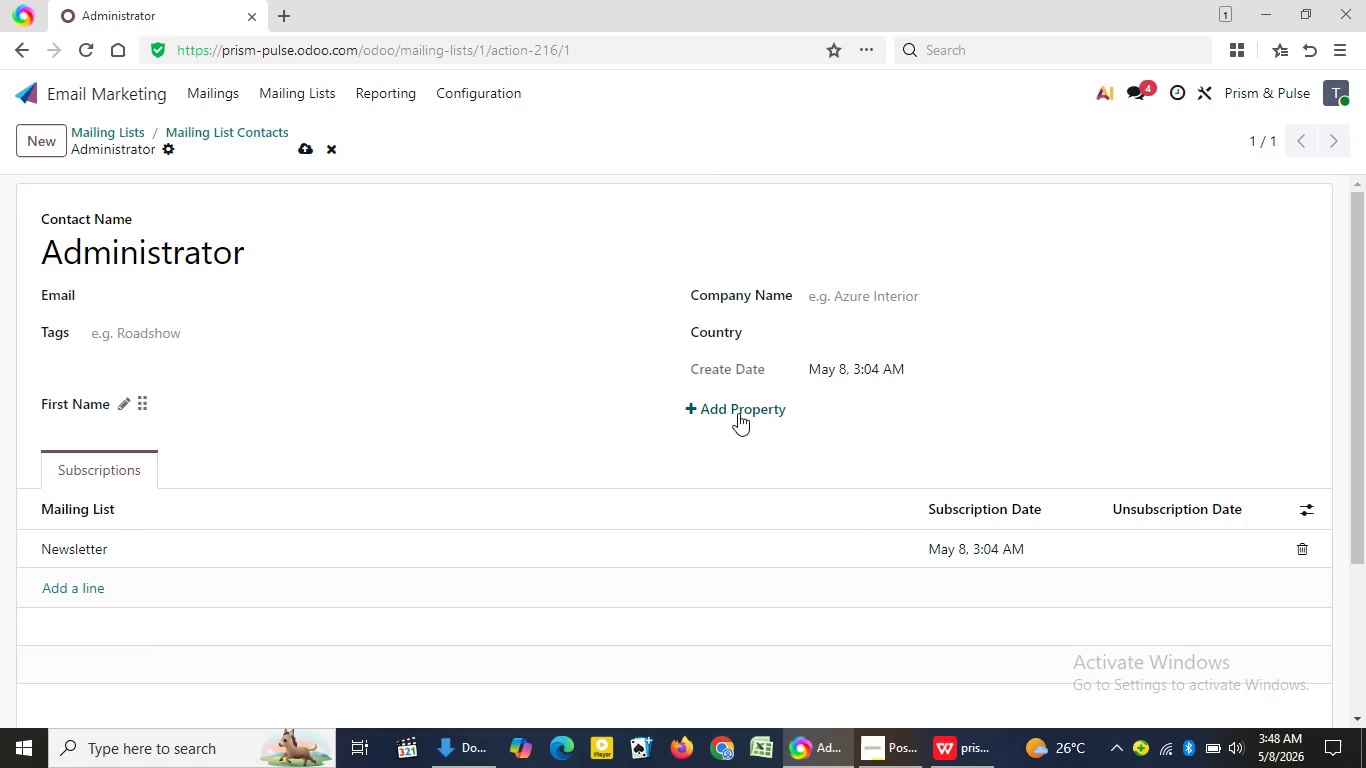 
left_click([738, 413])
 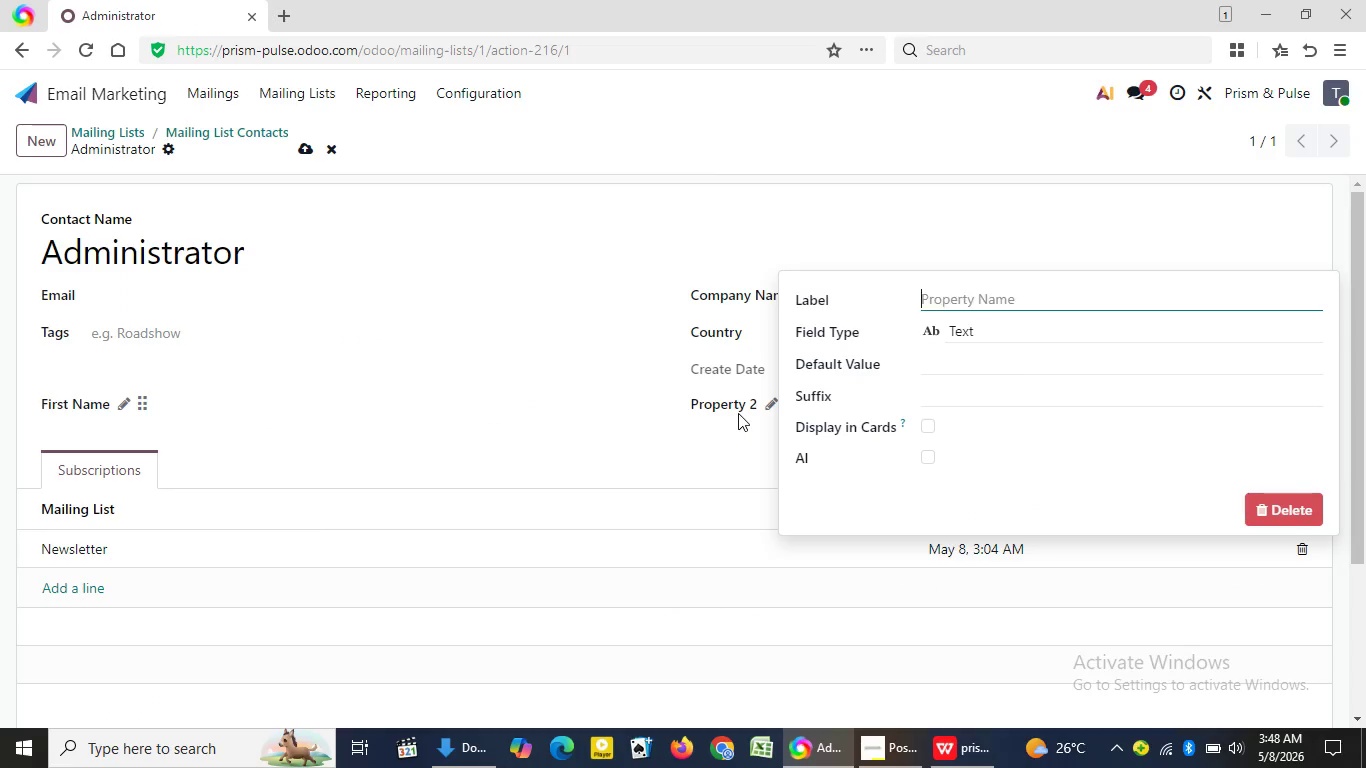 
key(Backspace)
 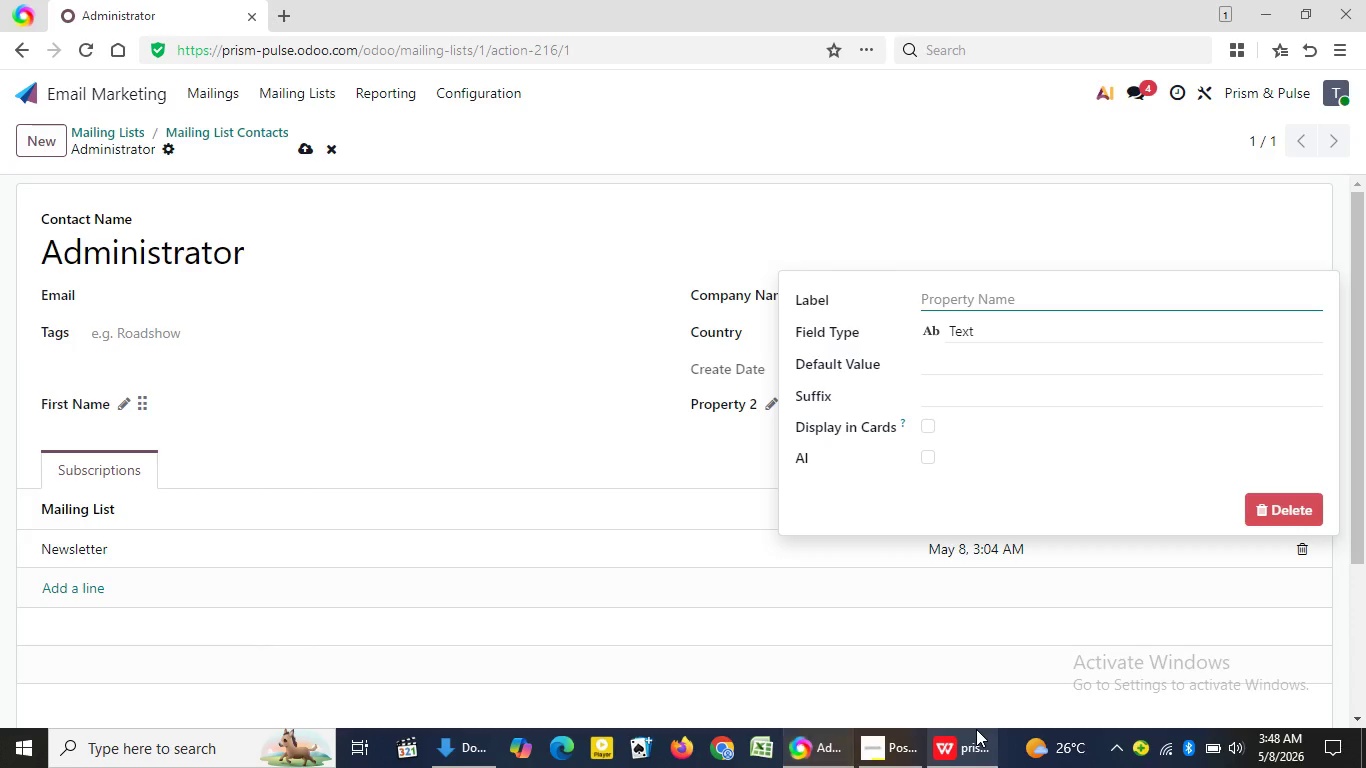 
wait(5.58)
 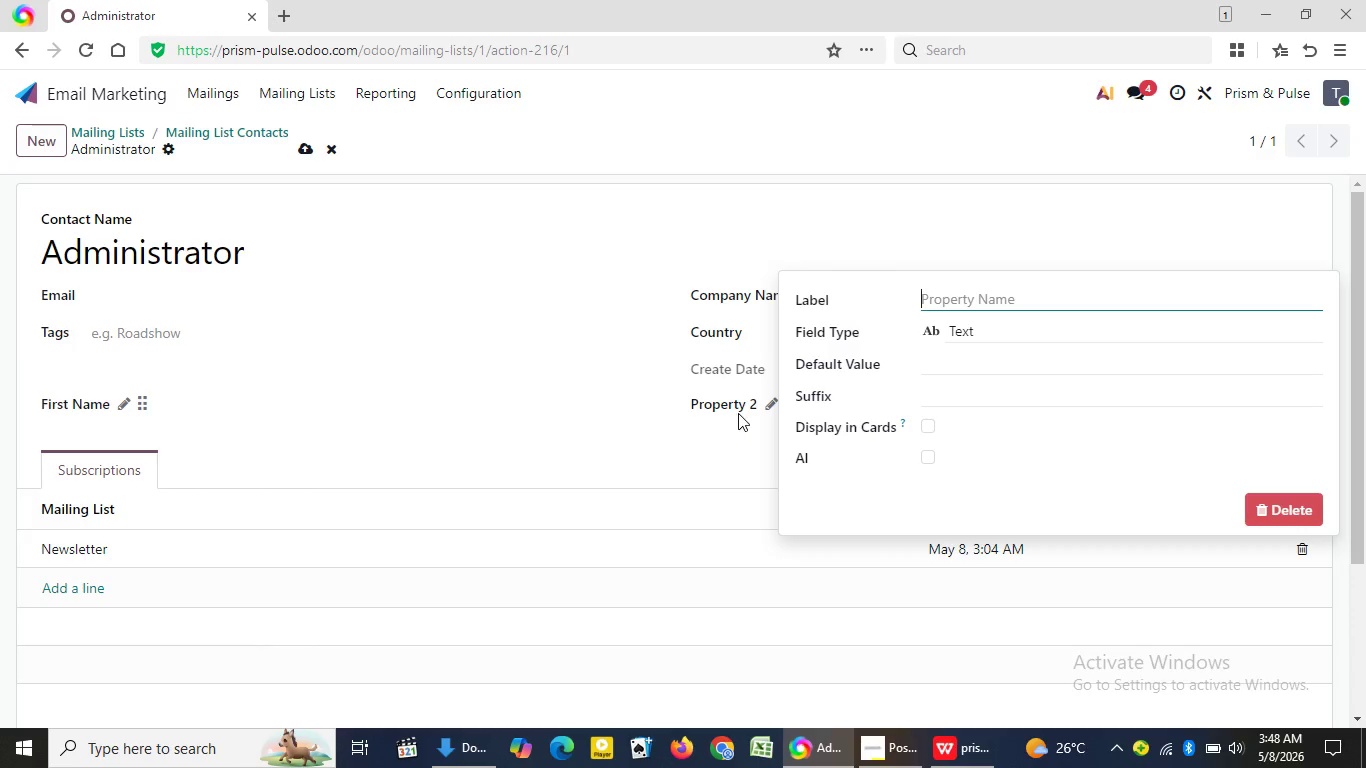 
left_click([971, 751])
 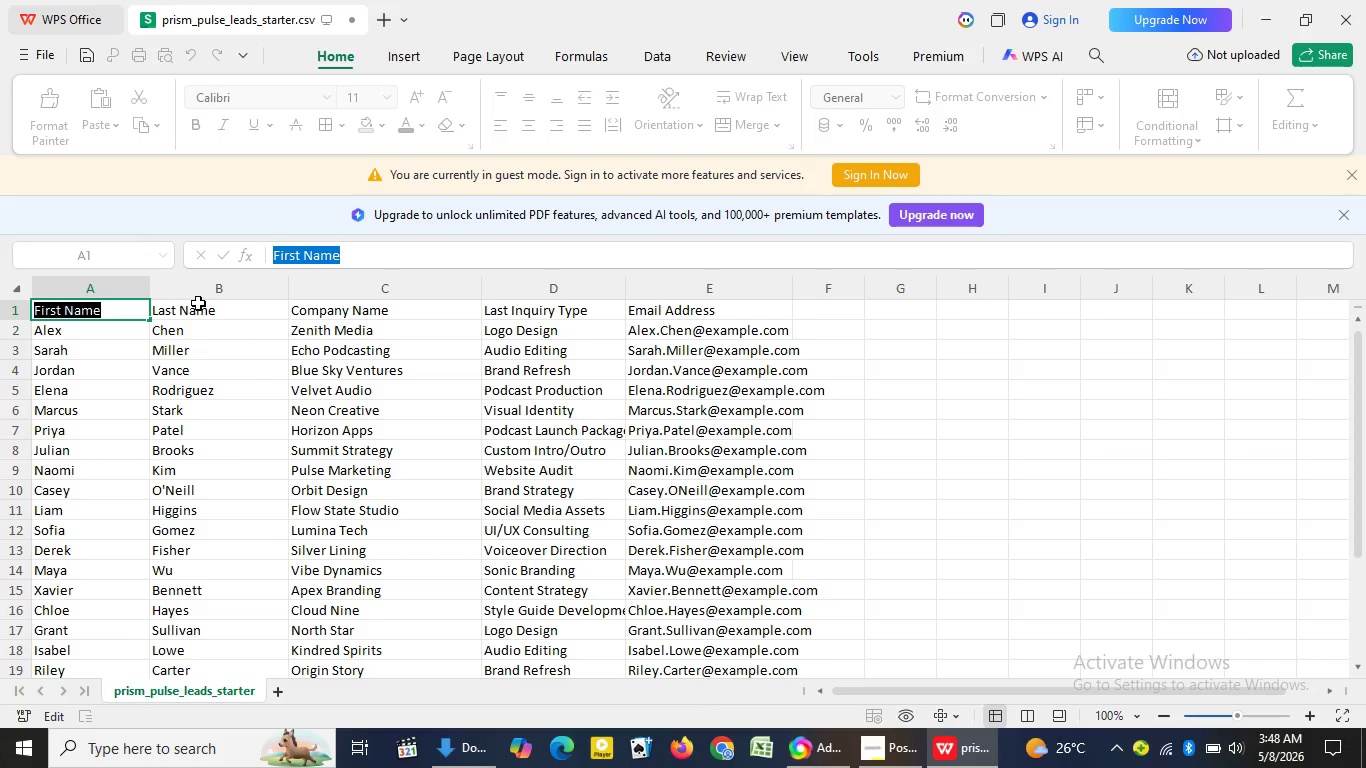 
wait(6.0)
 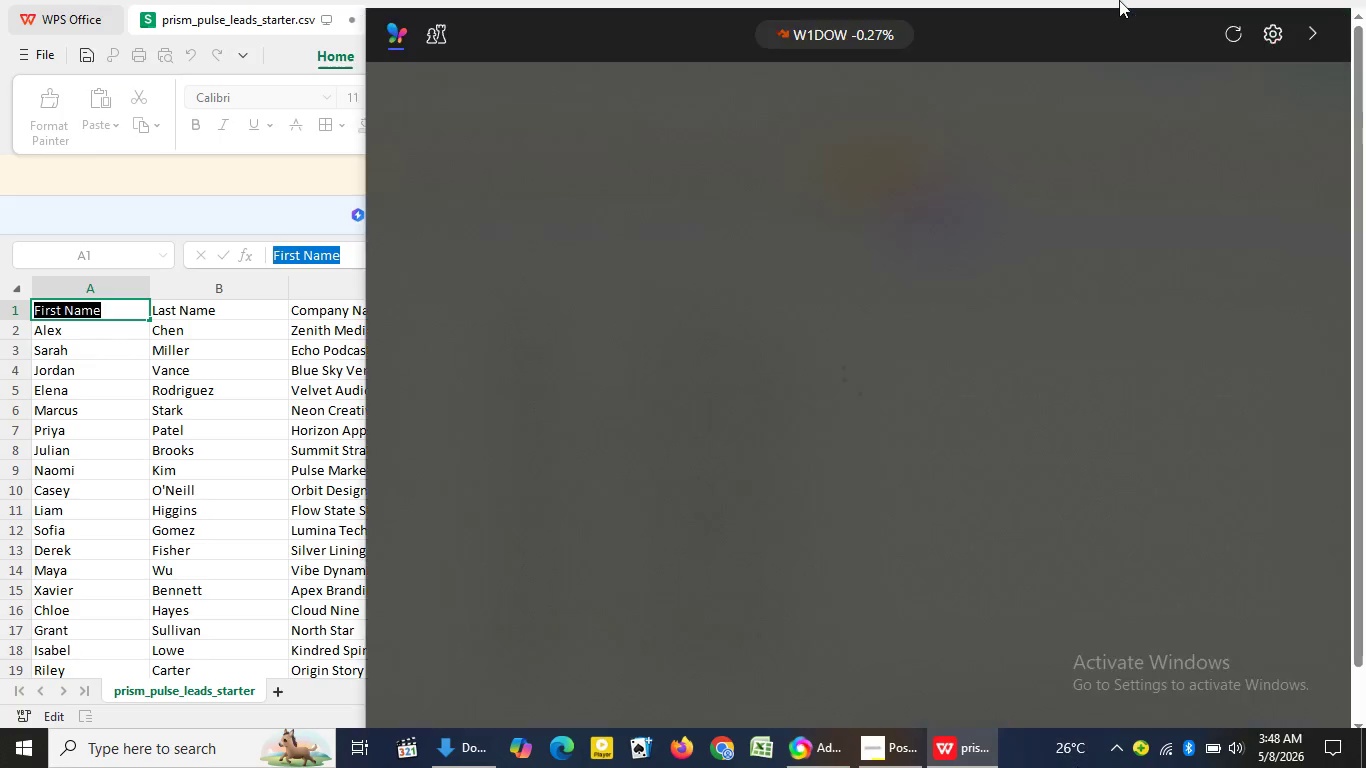 
left_click([207, 314])
 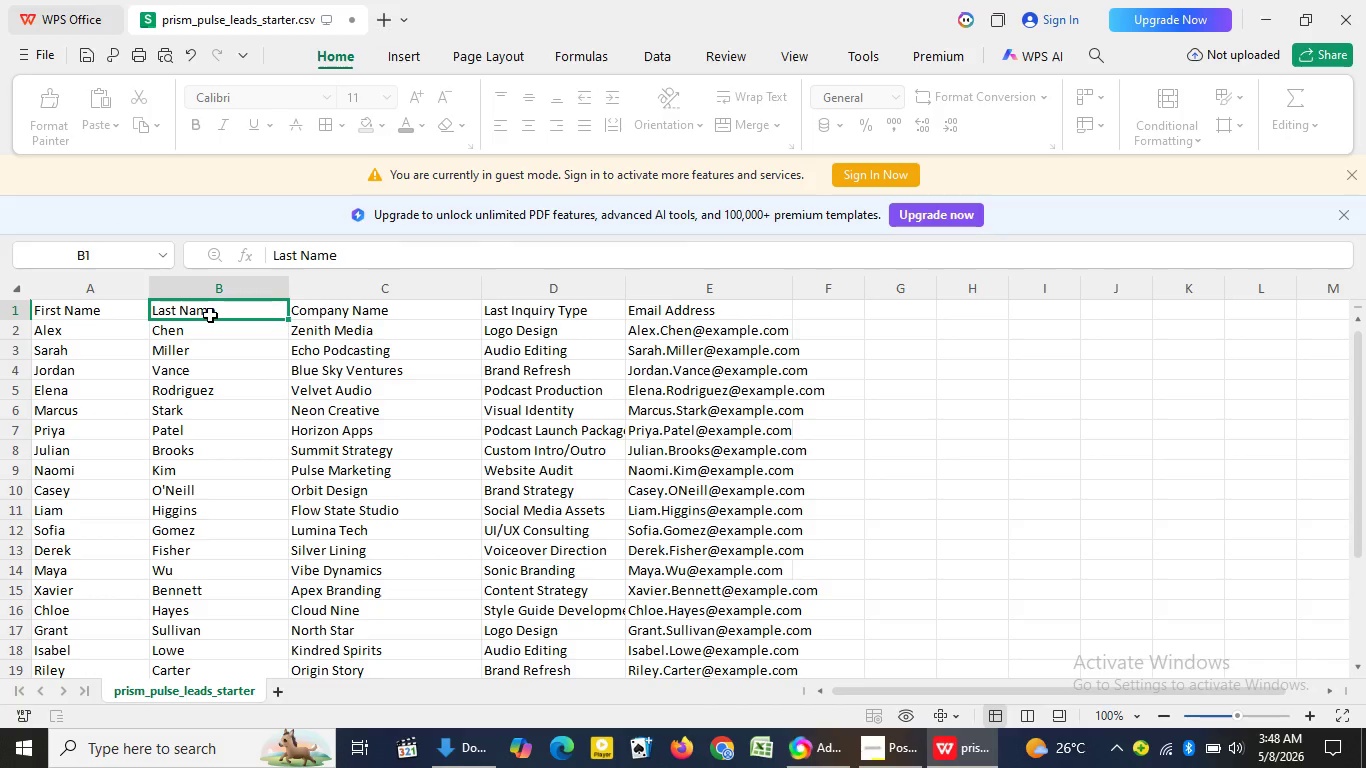 
wait(13.58)
 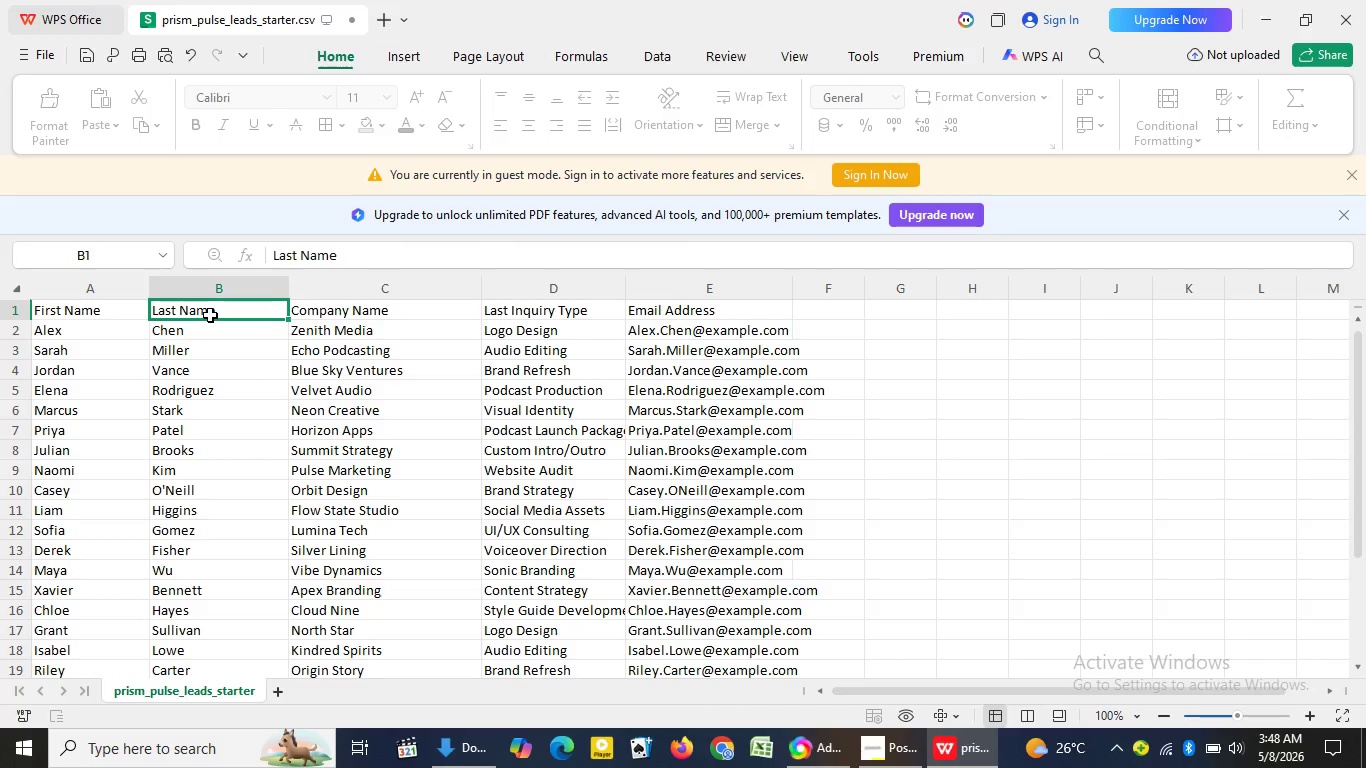 
left_click_drag(start_coordinate=[374, 246], to_coordinate=[269, 247])
 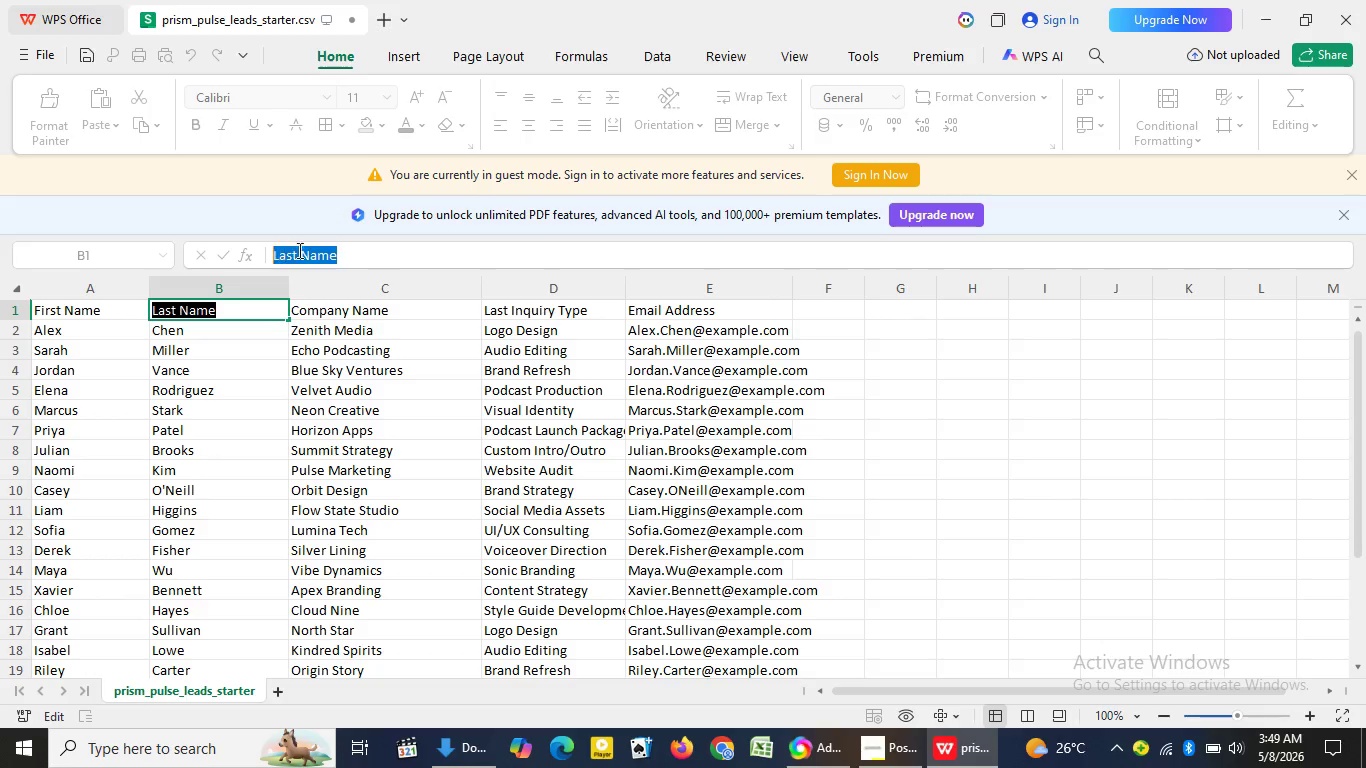 
hold_key(key=ControlLeft, duration=0.91)
 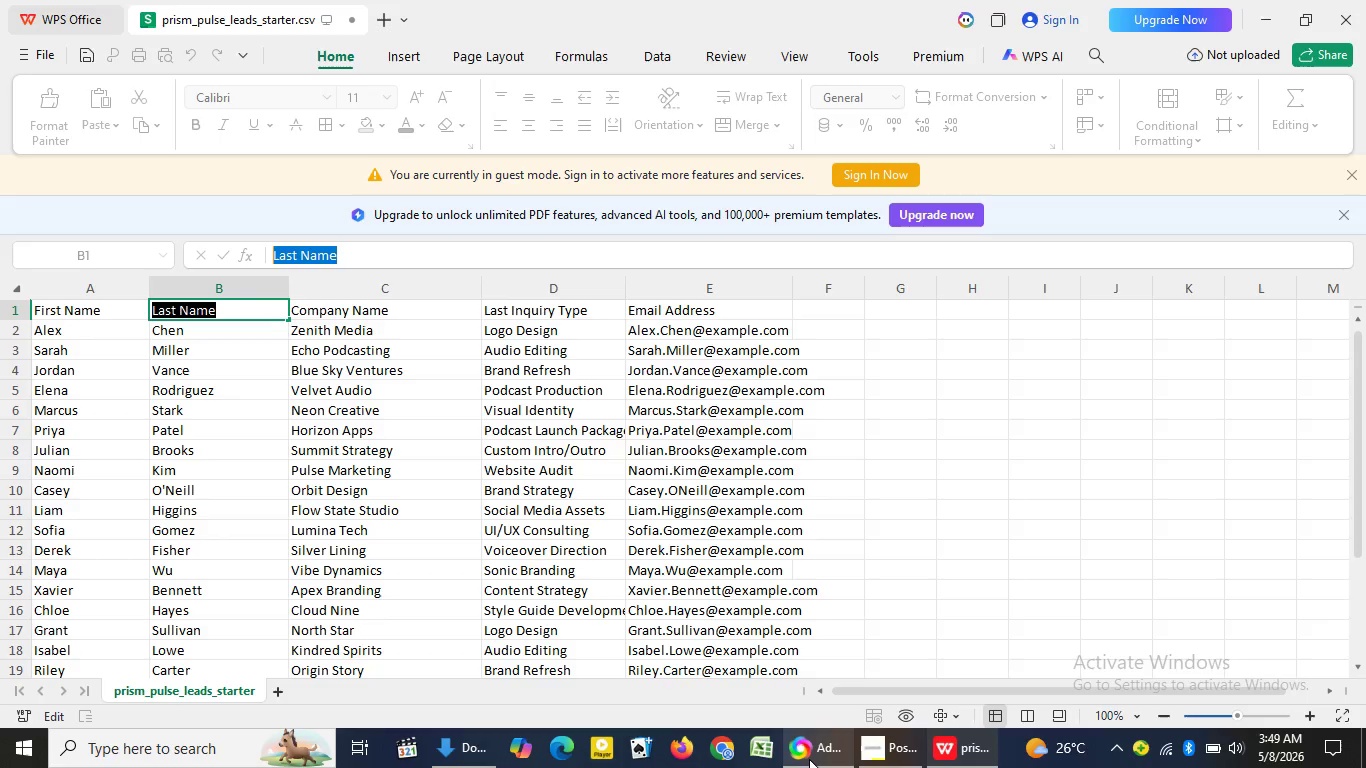 
hold_key(key=C, duration=0.36)
 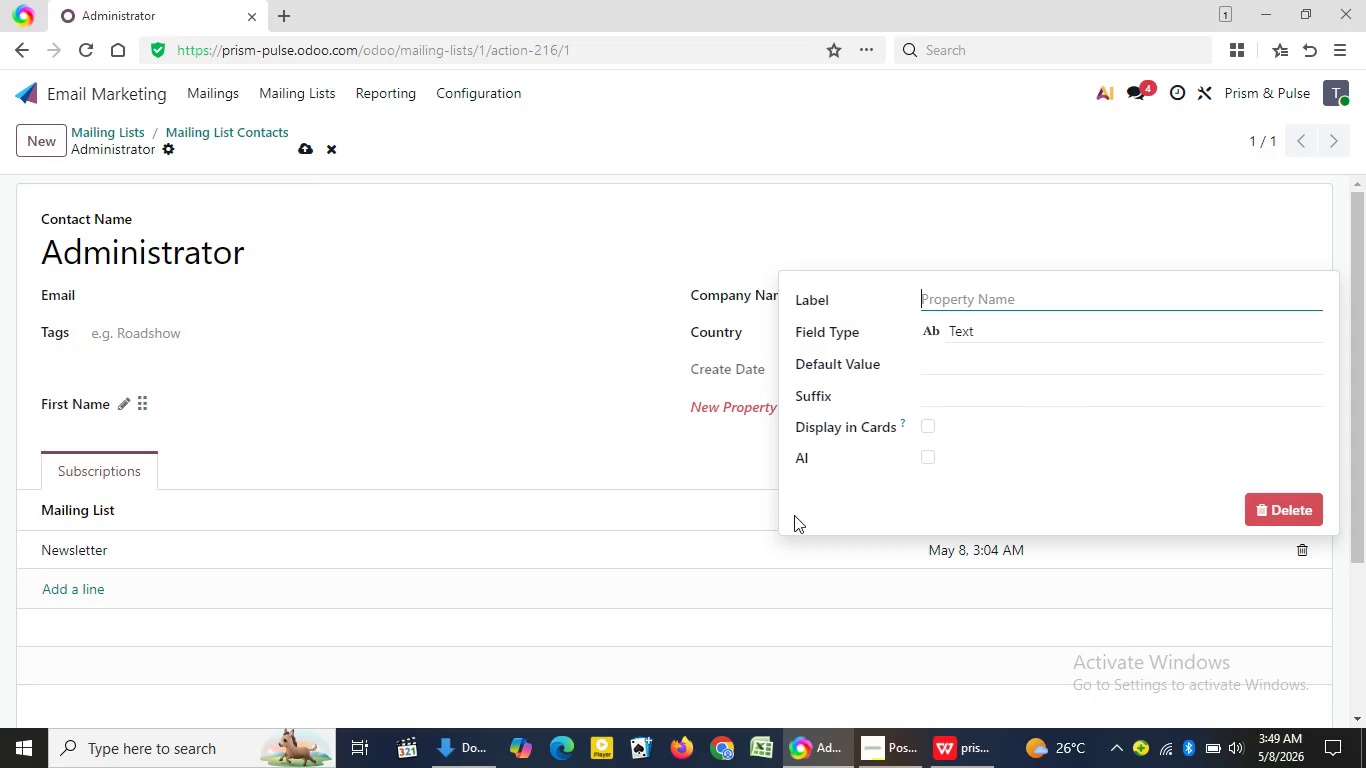 
left_click([812, 757])
 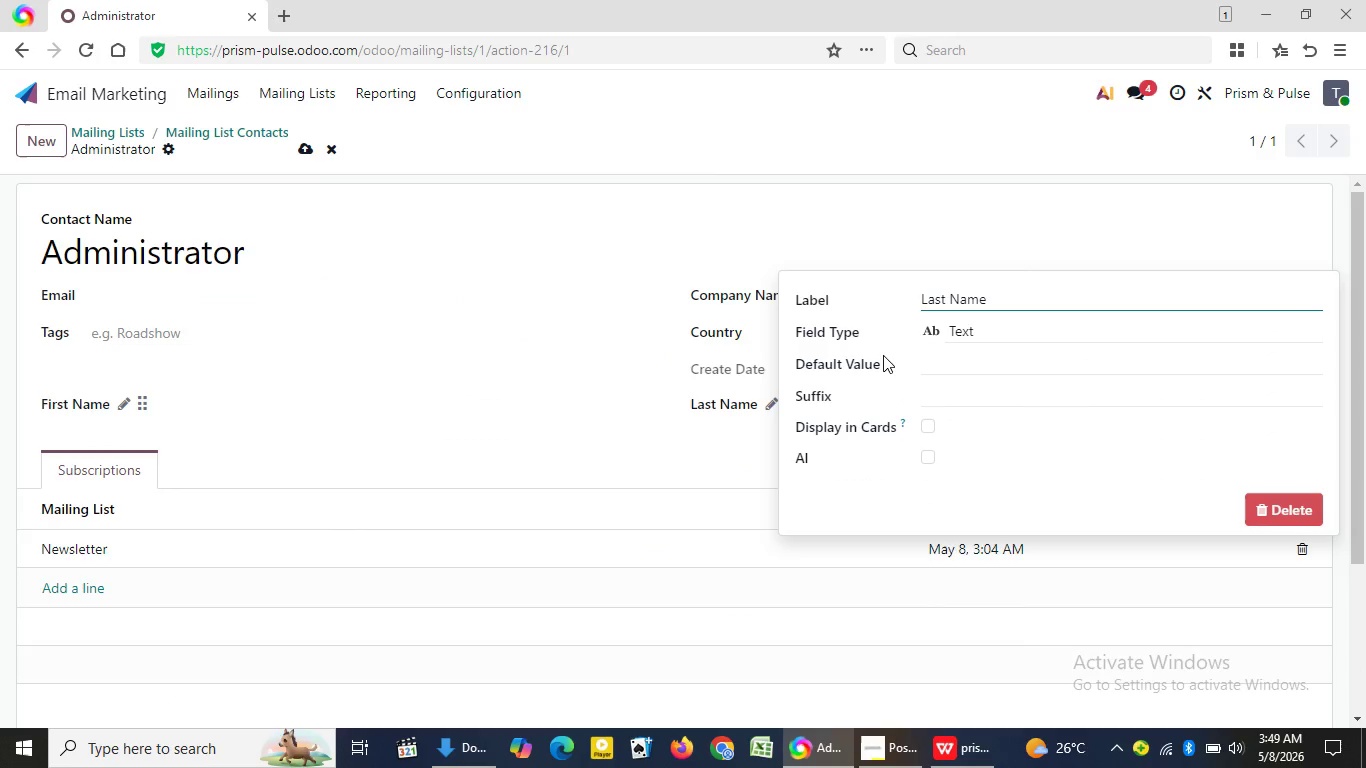 
key(Control+V)
 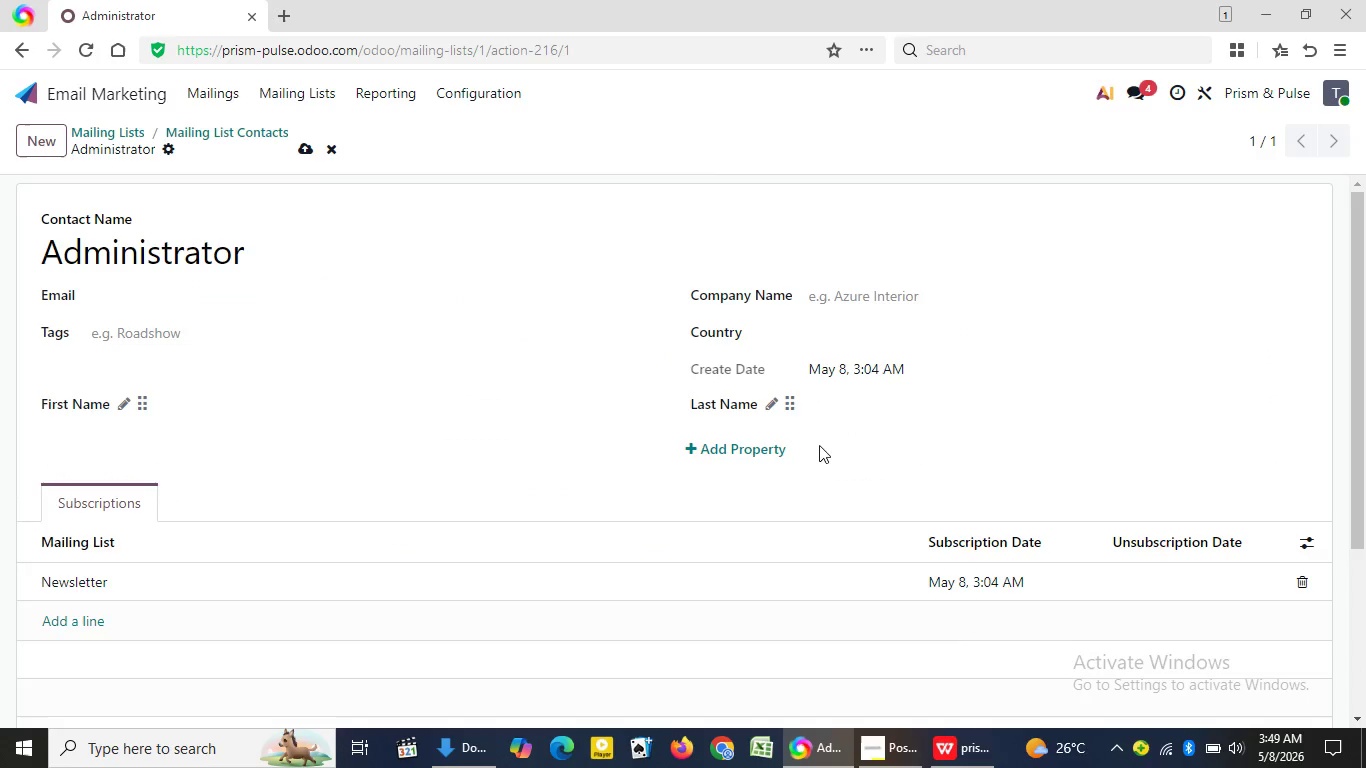 
key(Enter)
 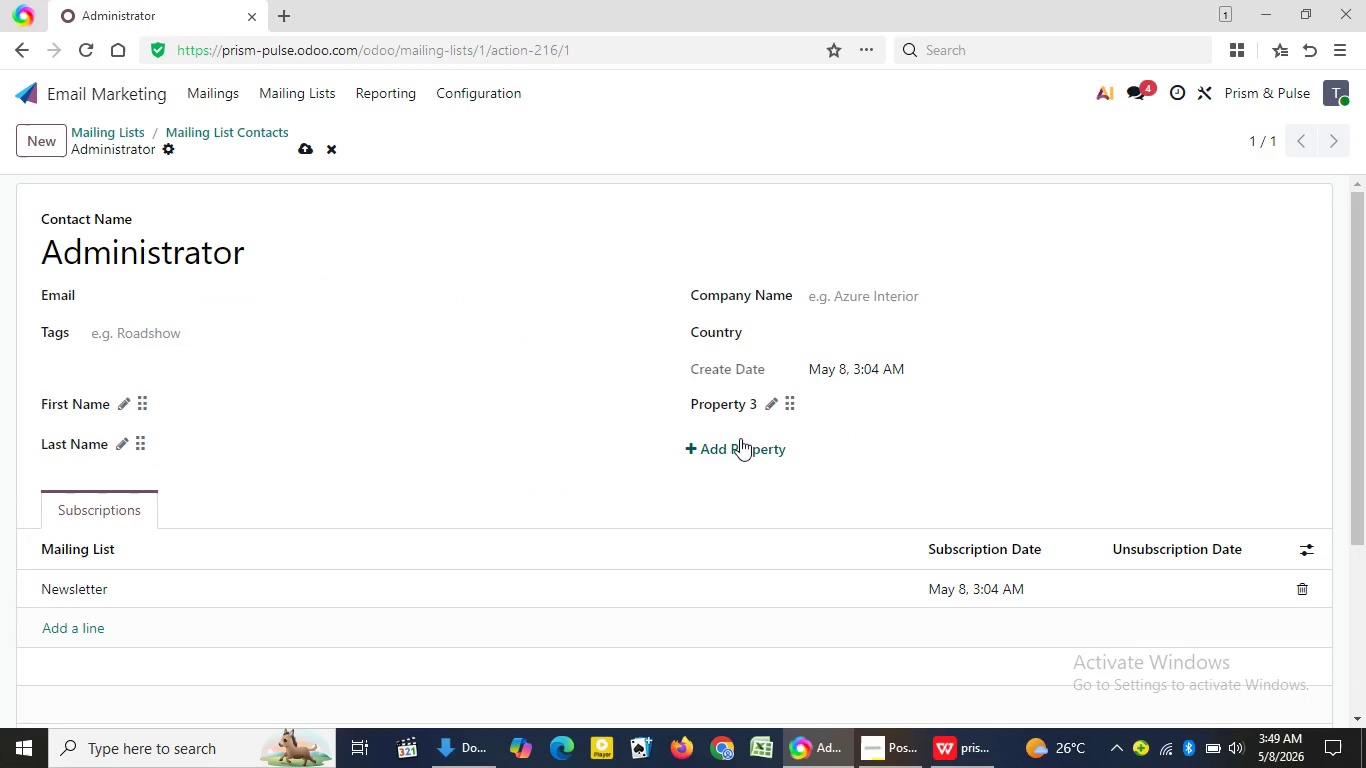 
left_click([740, 438])
 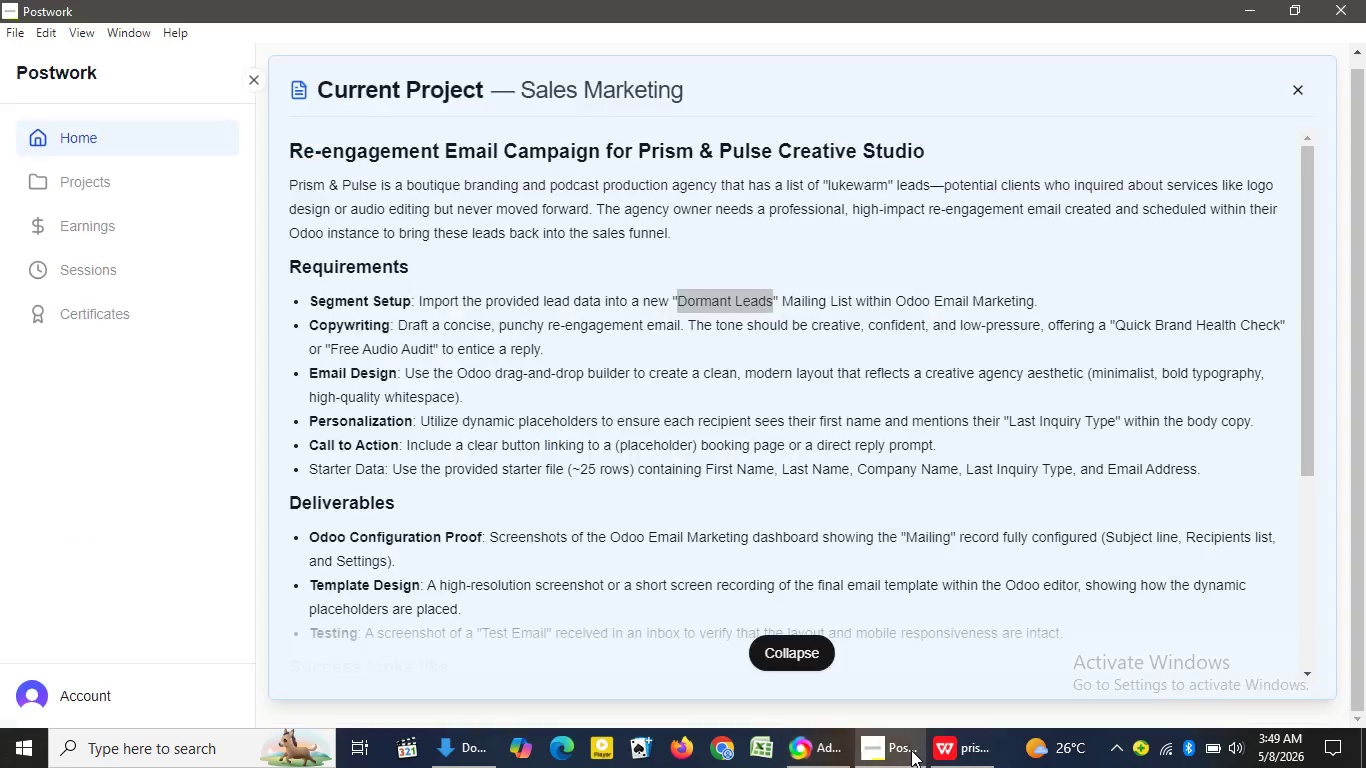 
left_click([911, 750])
 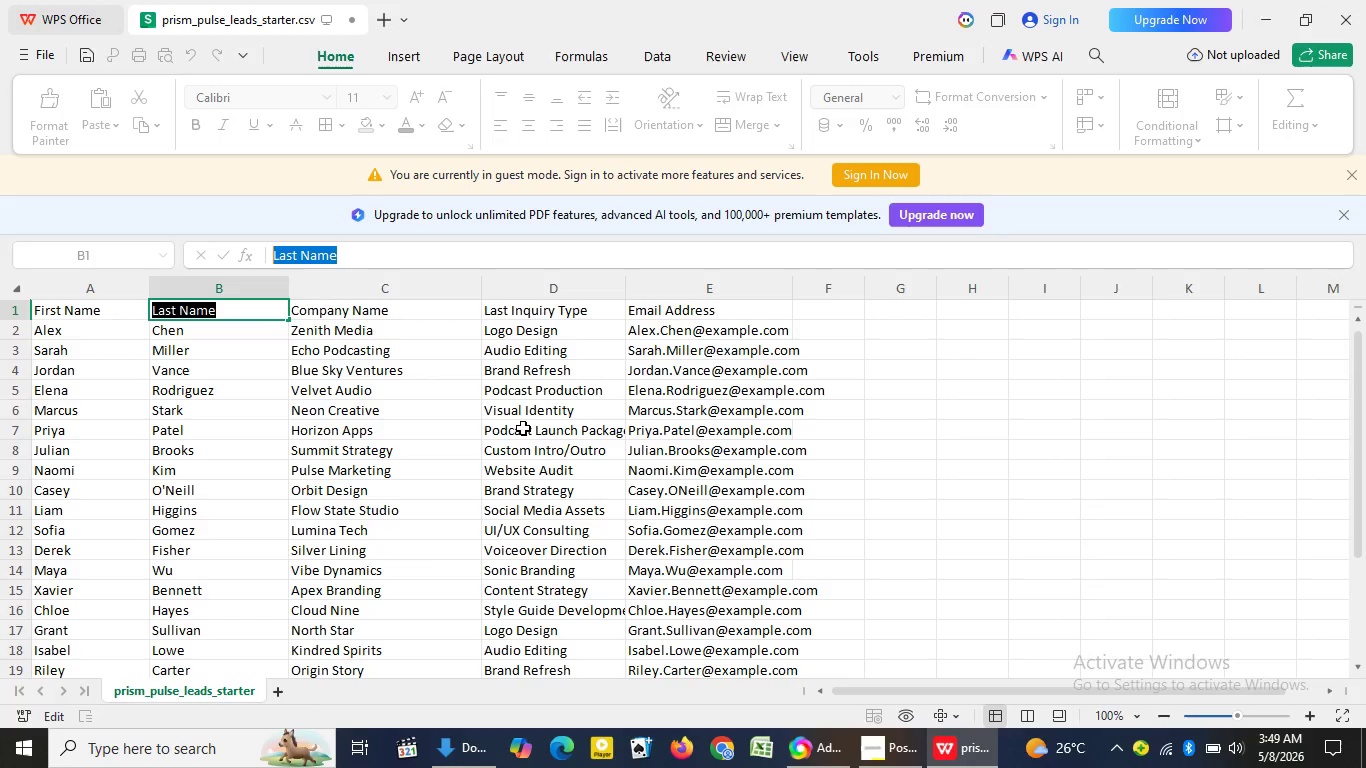 
left_click([980, 767])
 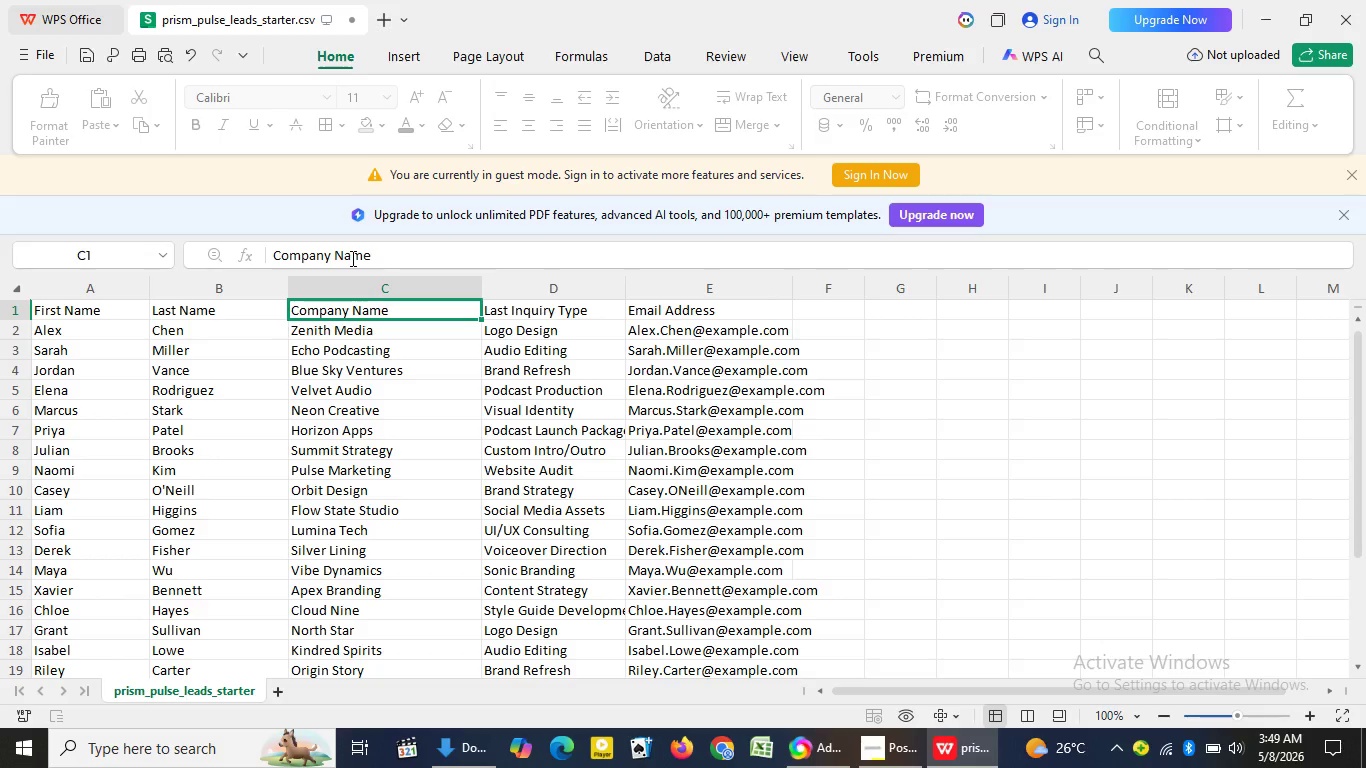 
left_click([321, 306])
 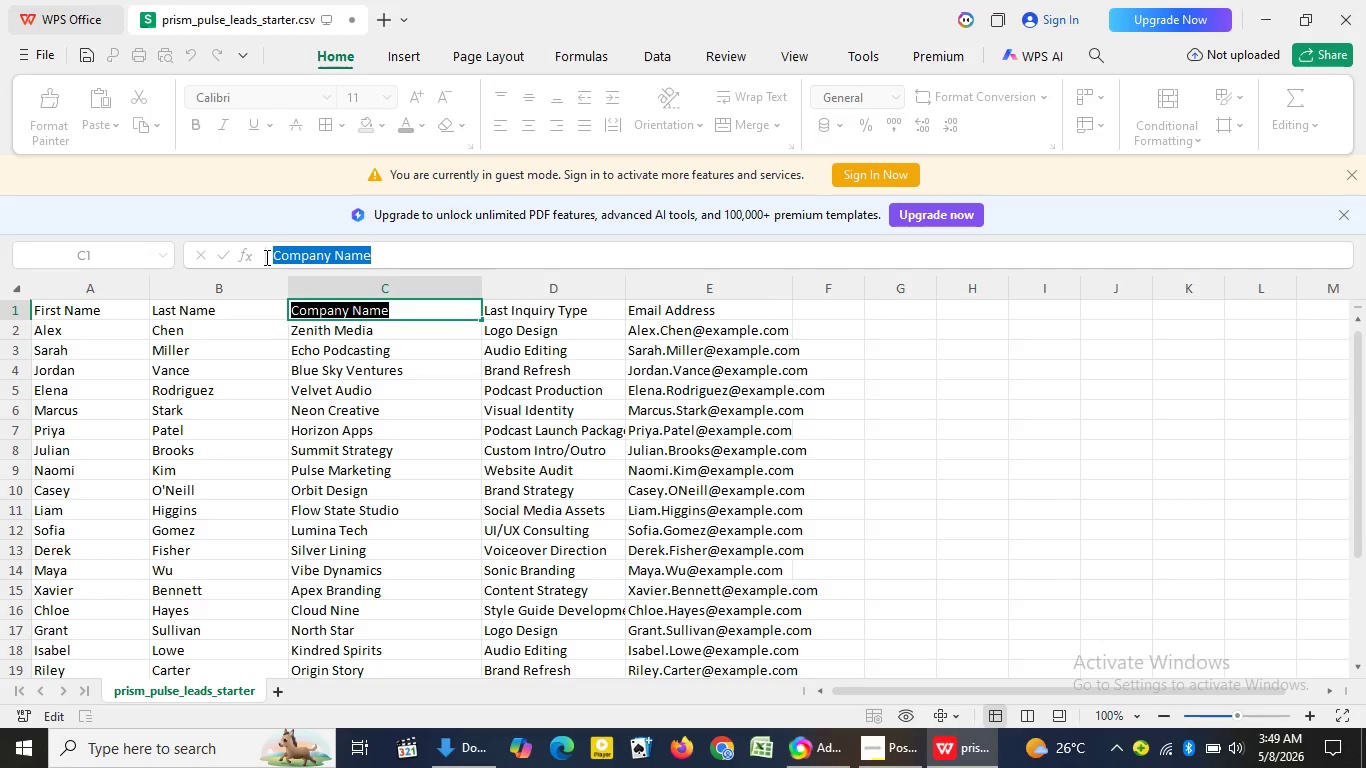 
left_click_drag(start_coordinate=[373, 249], to_coordinate=[265, 257])
 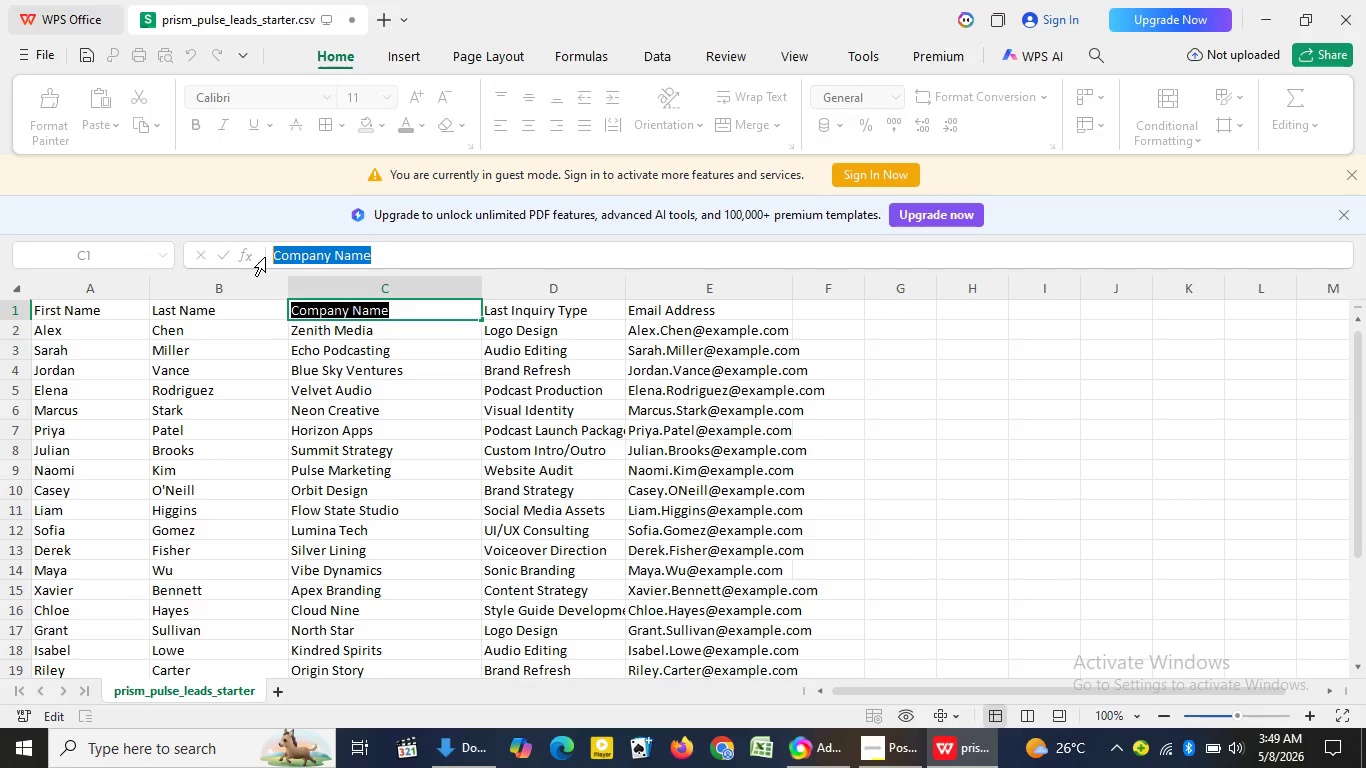 
hold_key(key=ControlLeft, duration=0.69)
 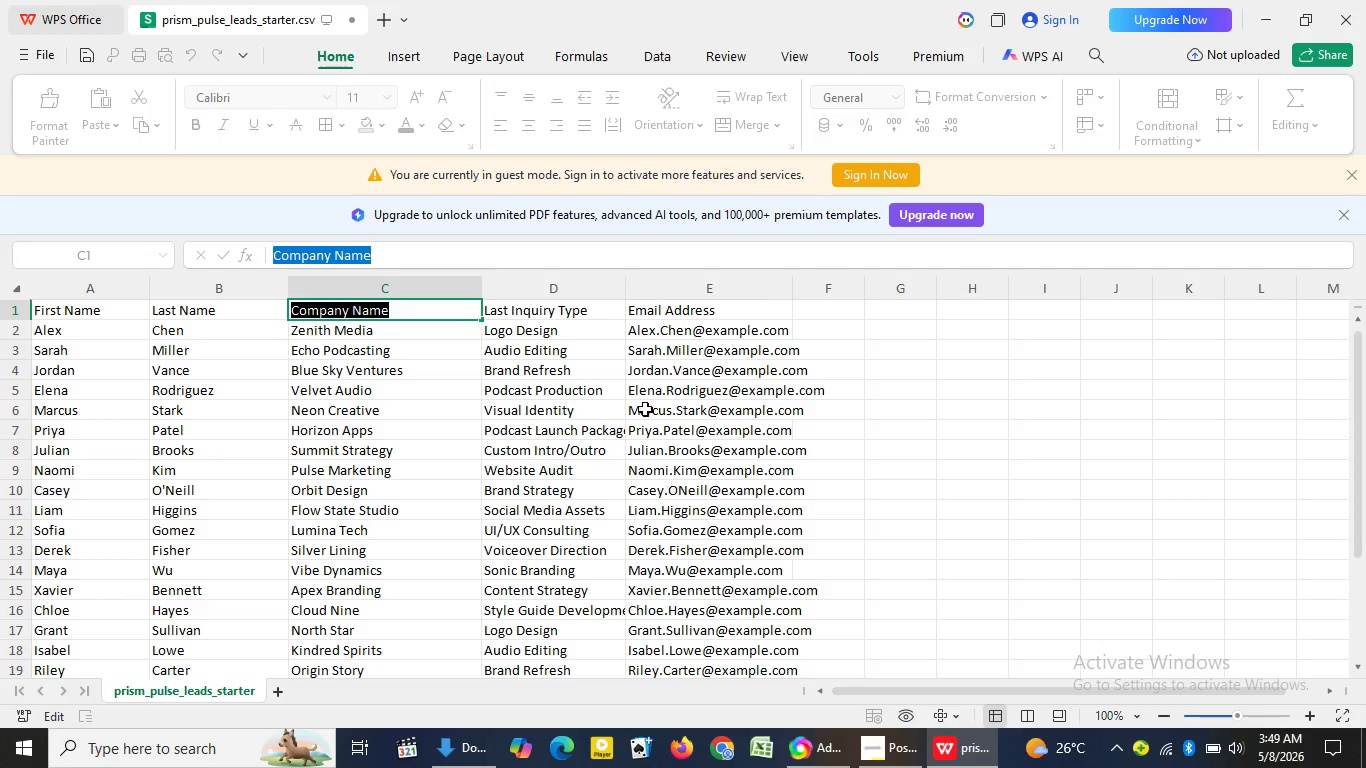 
hold_key(key=C, duration=0.33)
 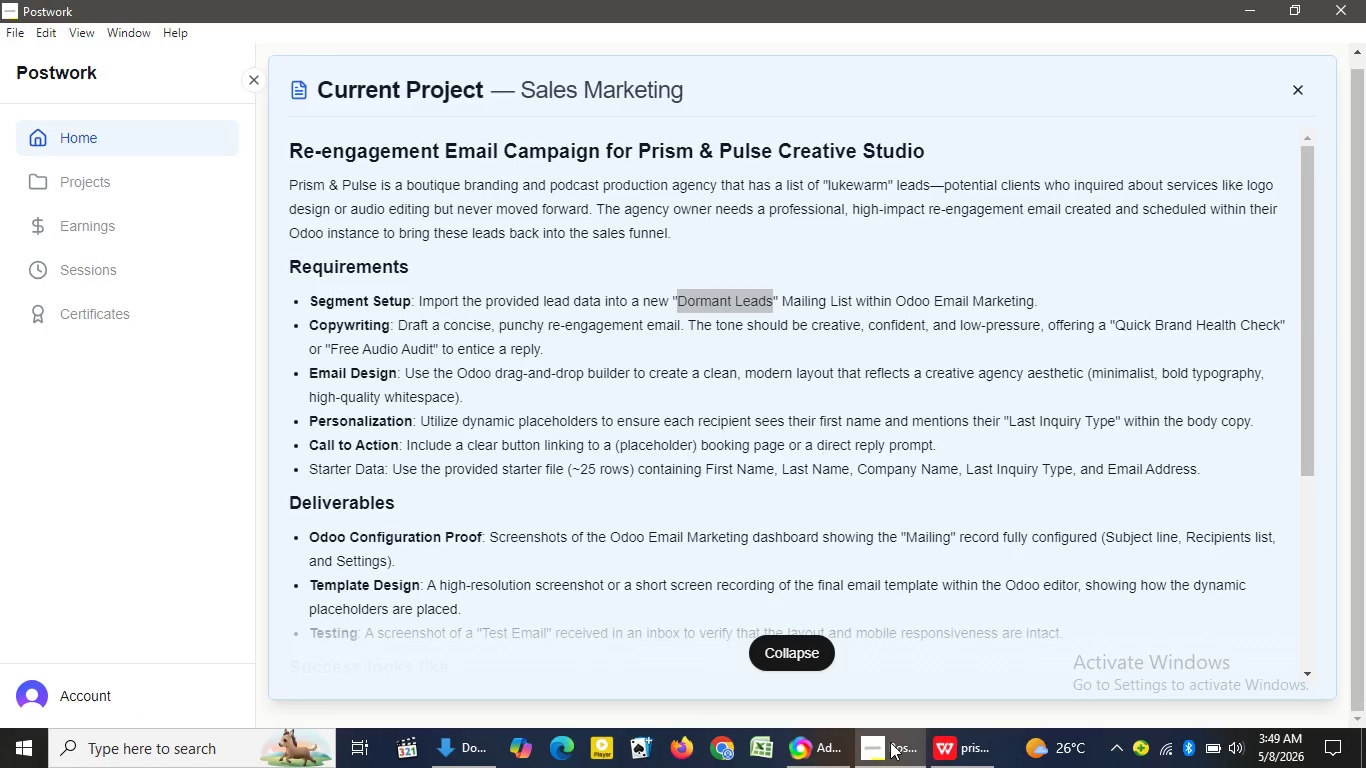 
left_click([890, 742])
 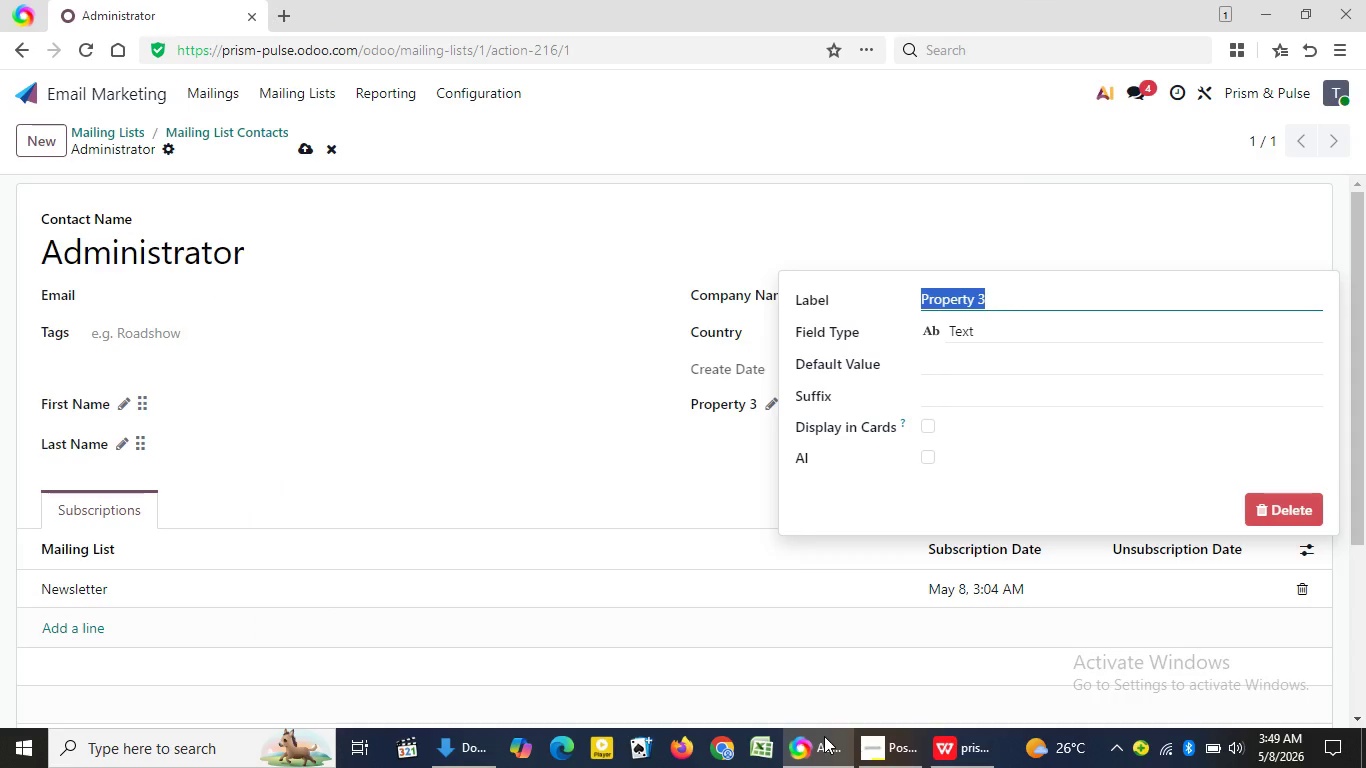 
left_click([827, 752])
 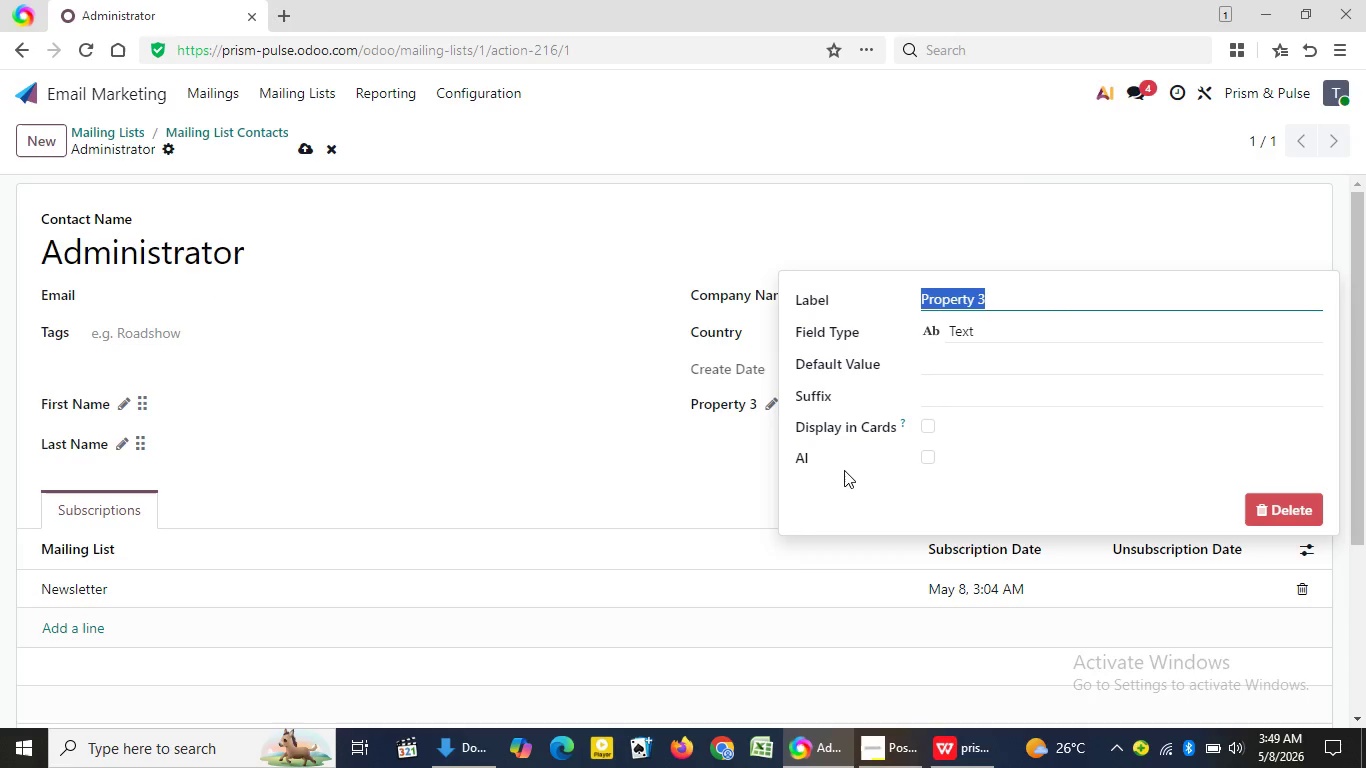 
hold_key(key=ControlLeft, duration=1.51)
 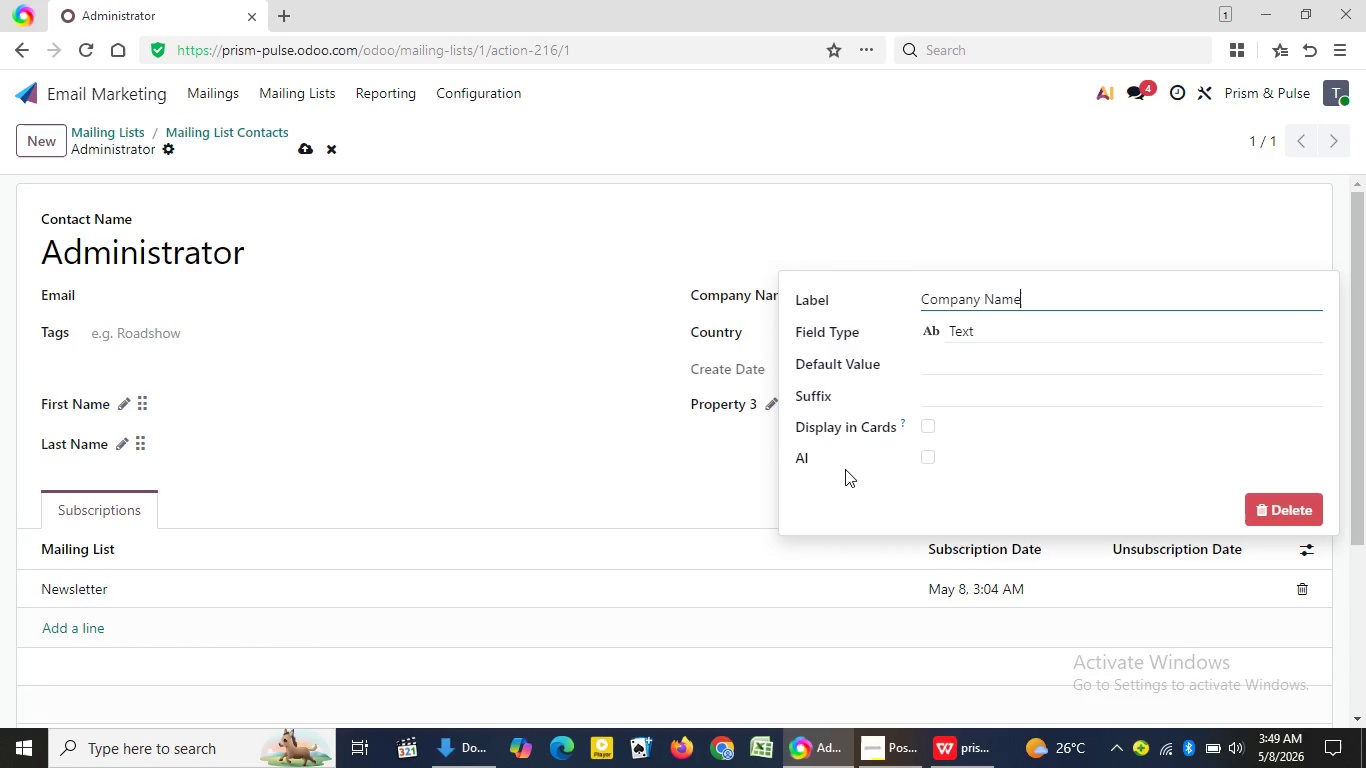 
key(Control+V)
 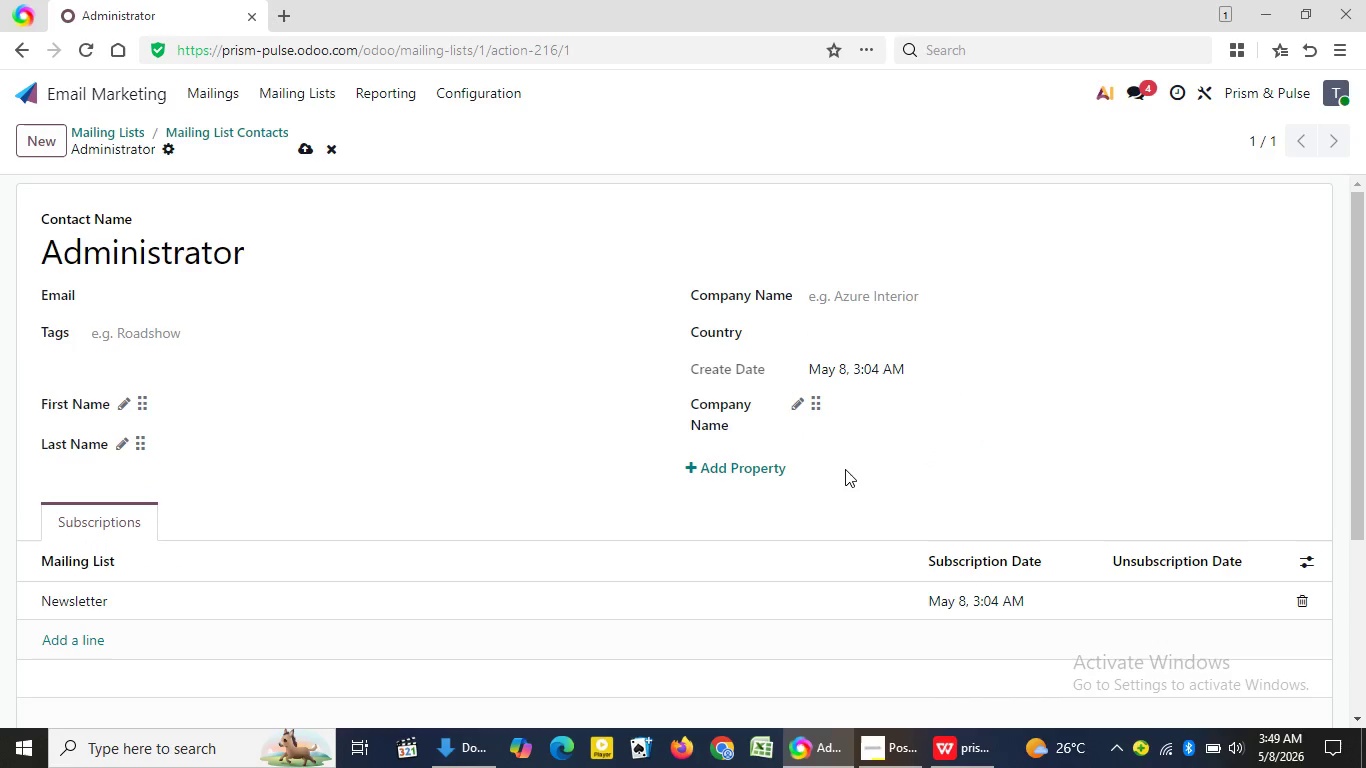 
key(Enter)
 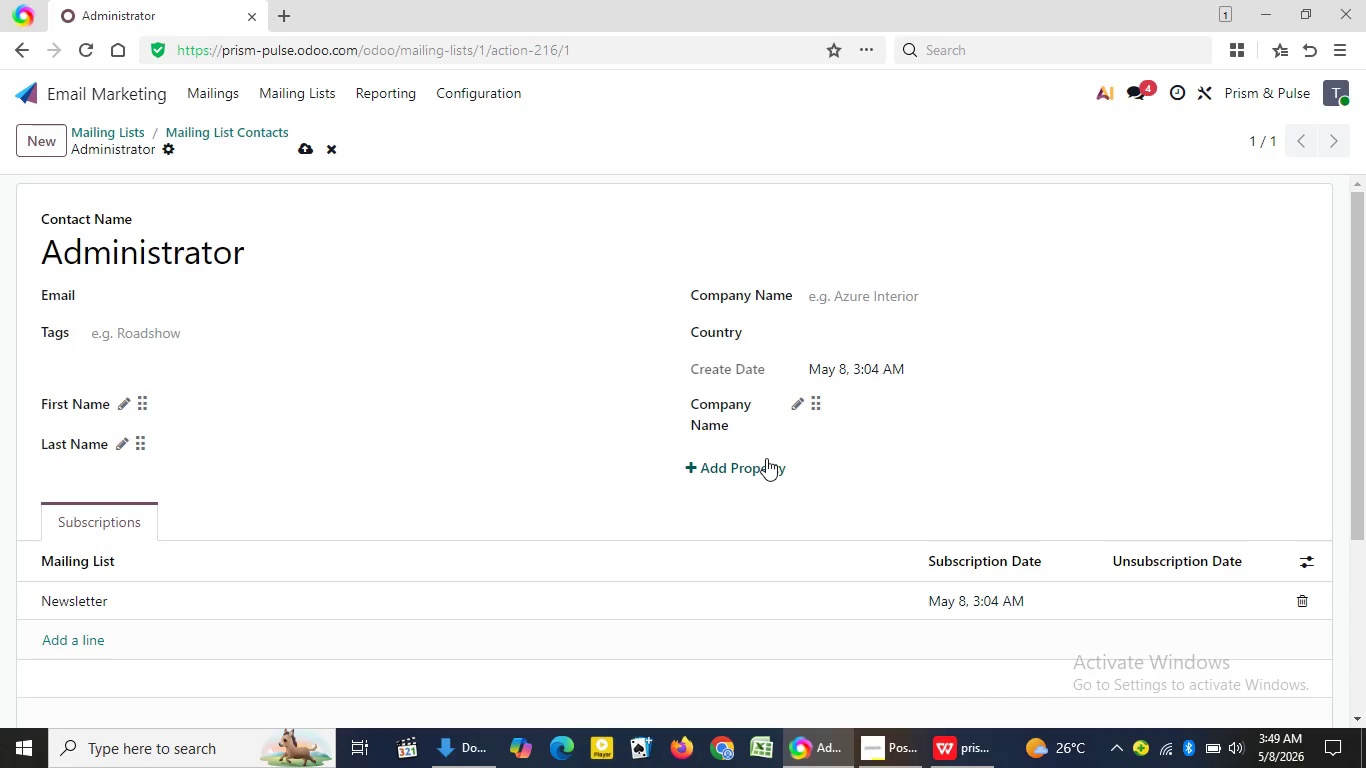 
left_click([766, 458])
 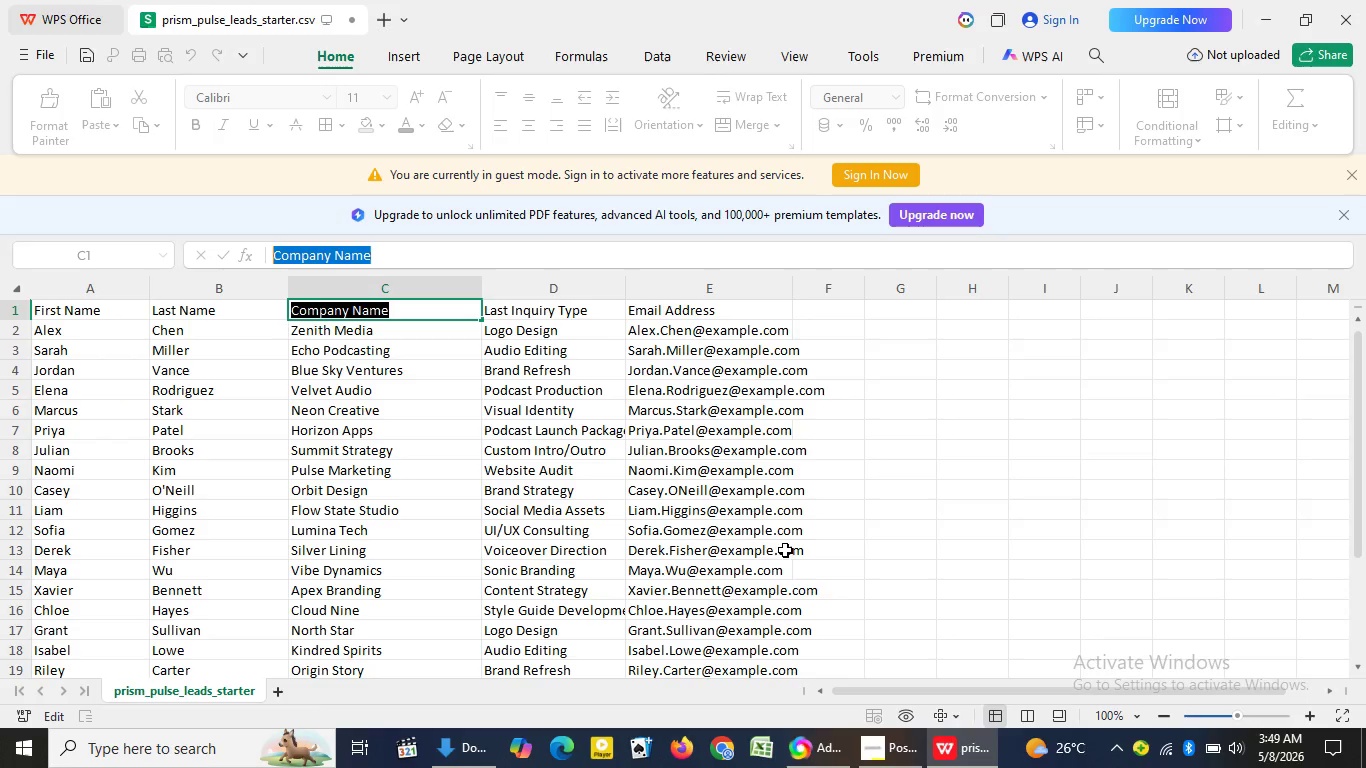 
left_click([970, 736])
 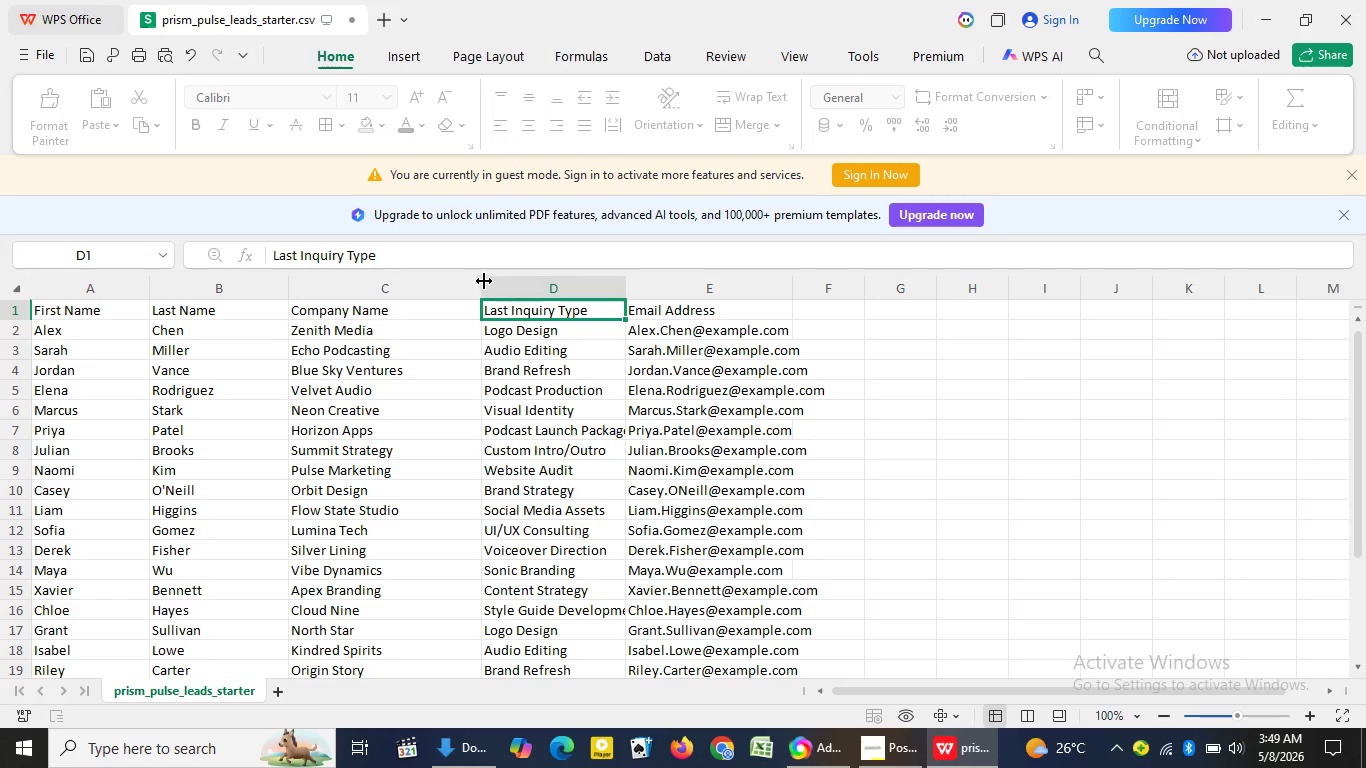 
left_click([525, 307])
 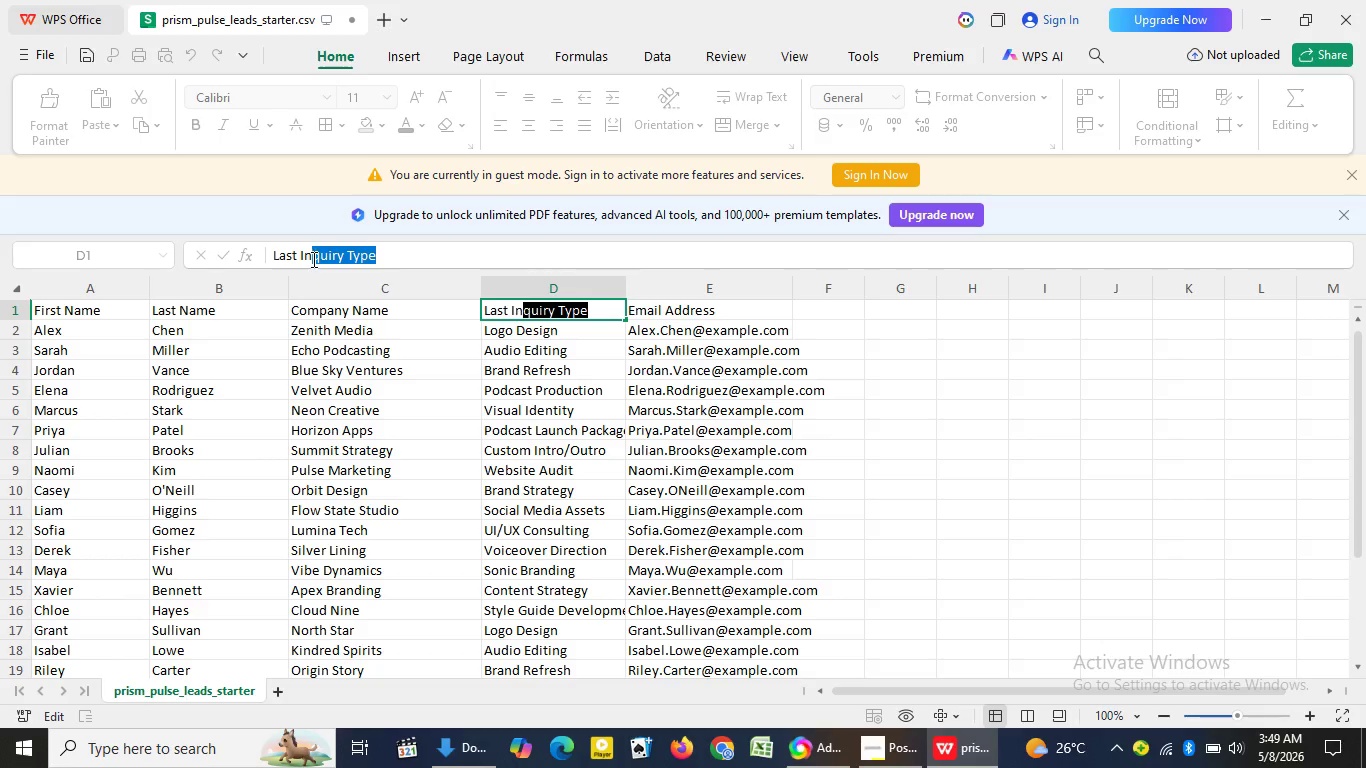 
left_click_drag(start_coordinate=[382, 262], to_coordinate=[268, 257])
 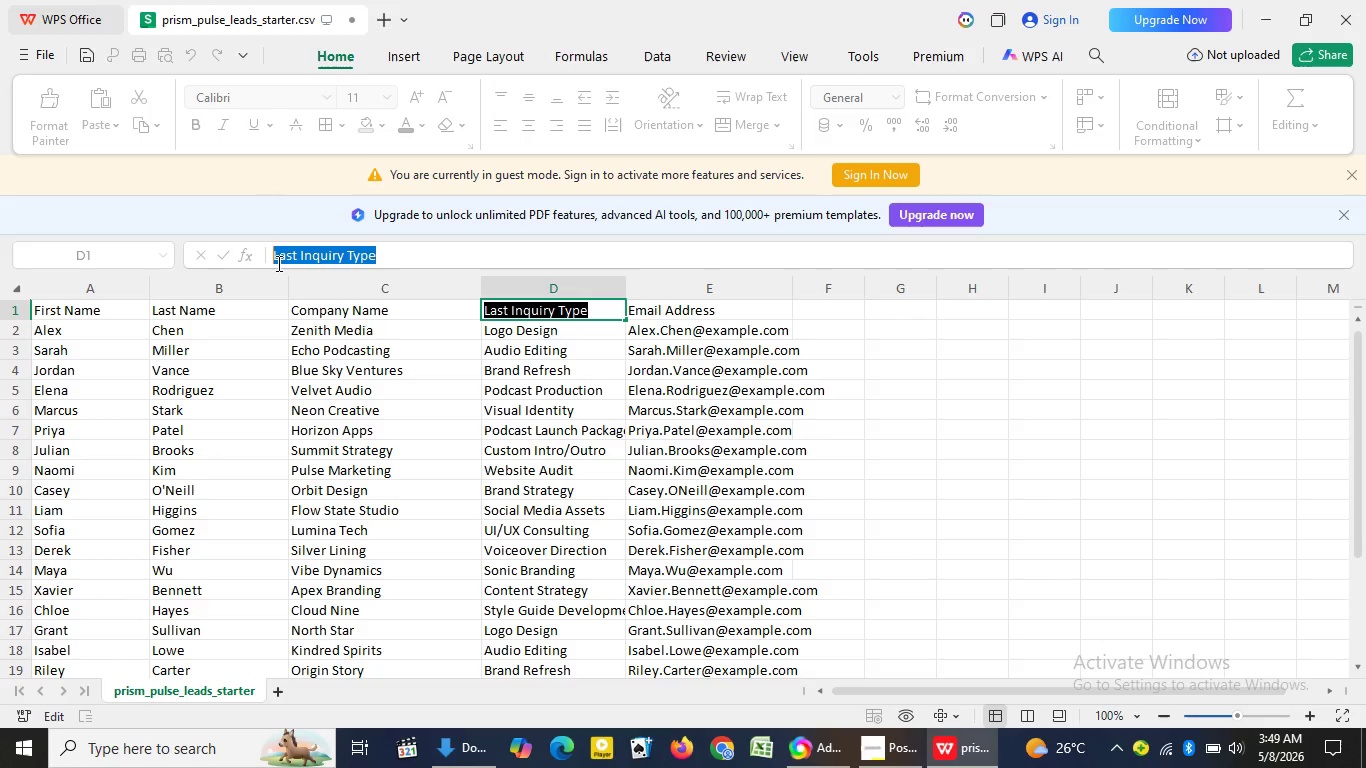 
hold_key(key=ControlLeft, duration=0.89)
 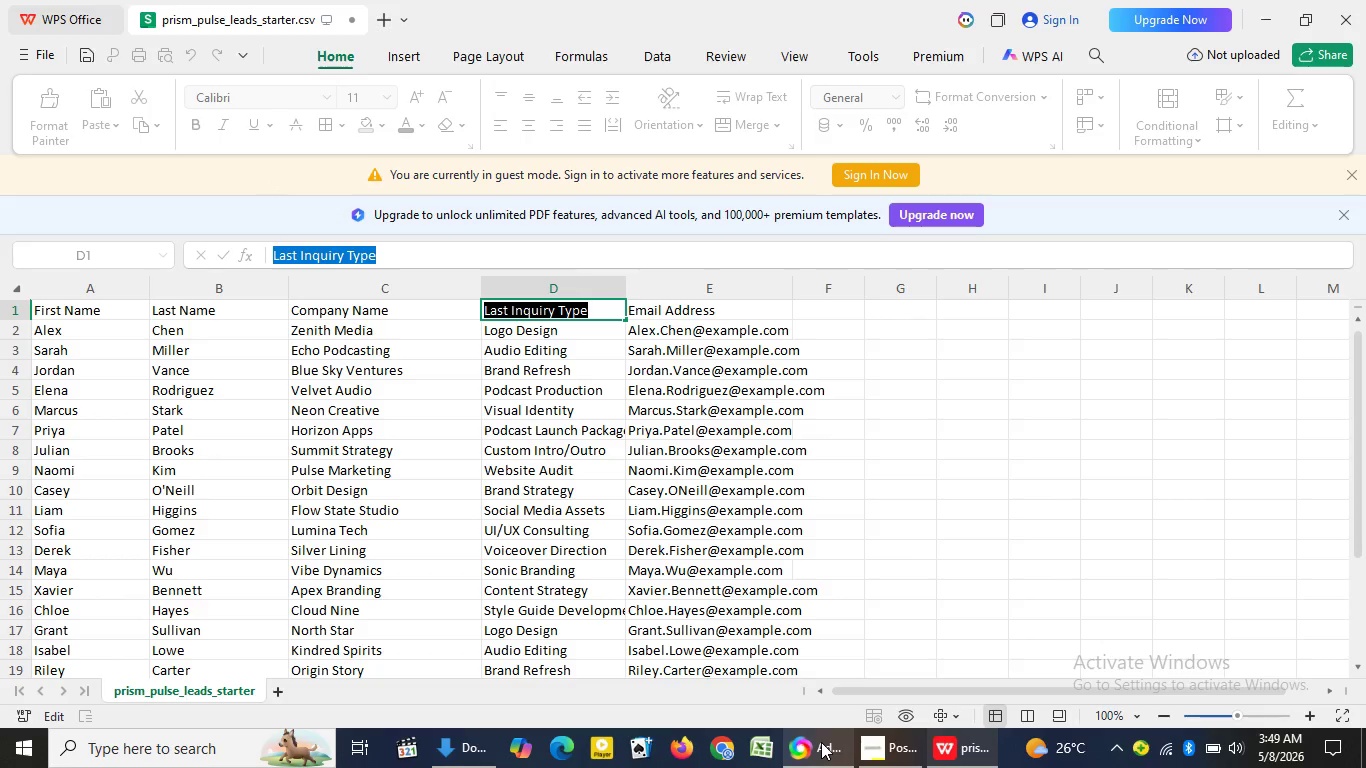 
hold_key(key=C, duration=0.34)
 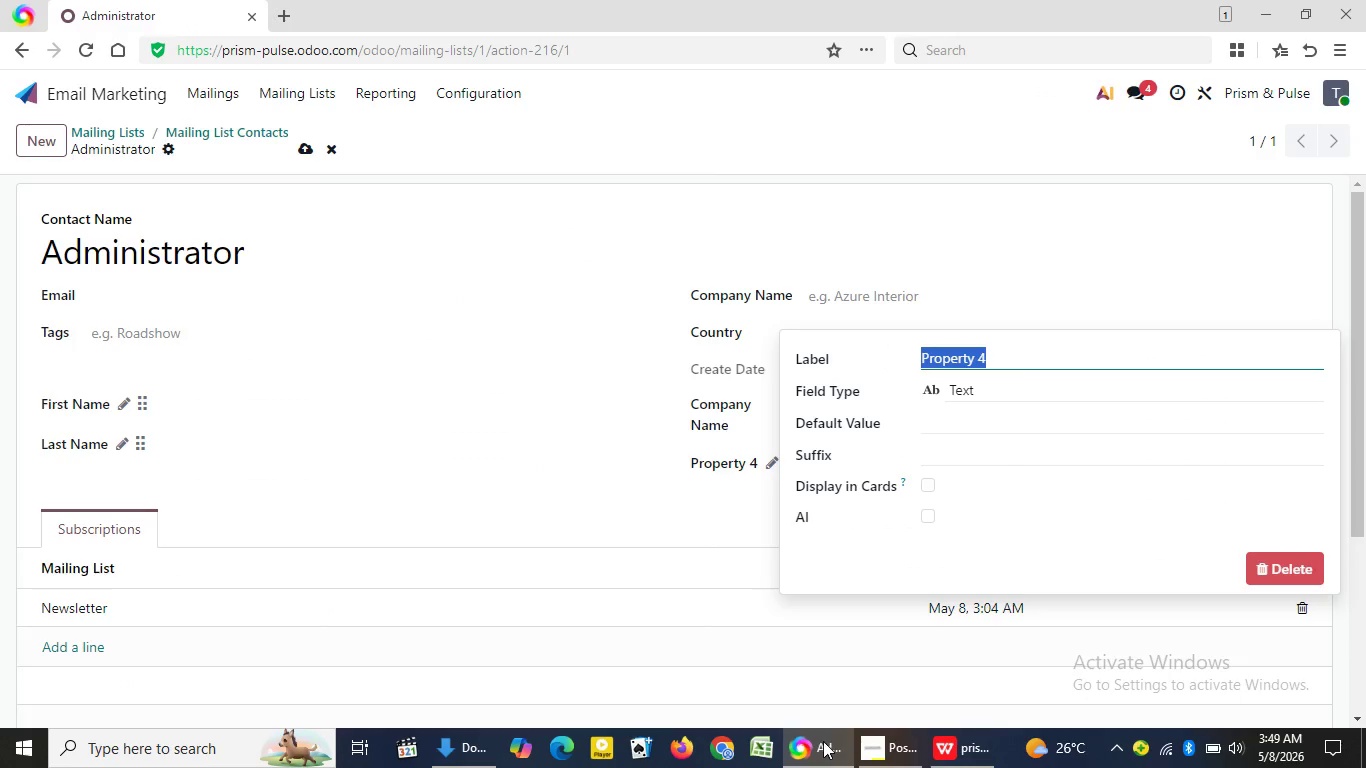 
left_click([821, 742])
 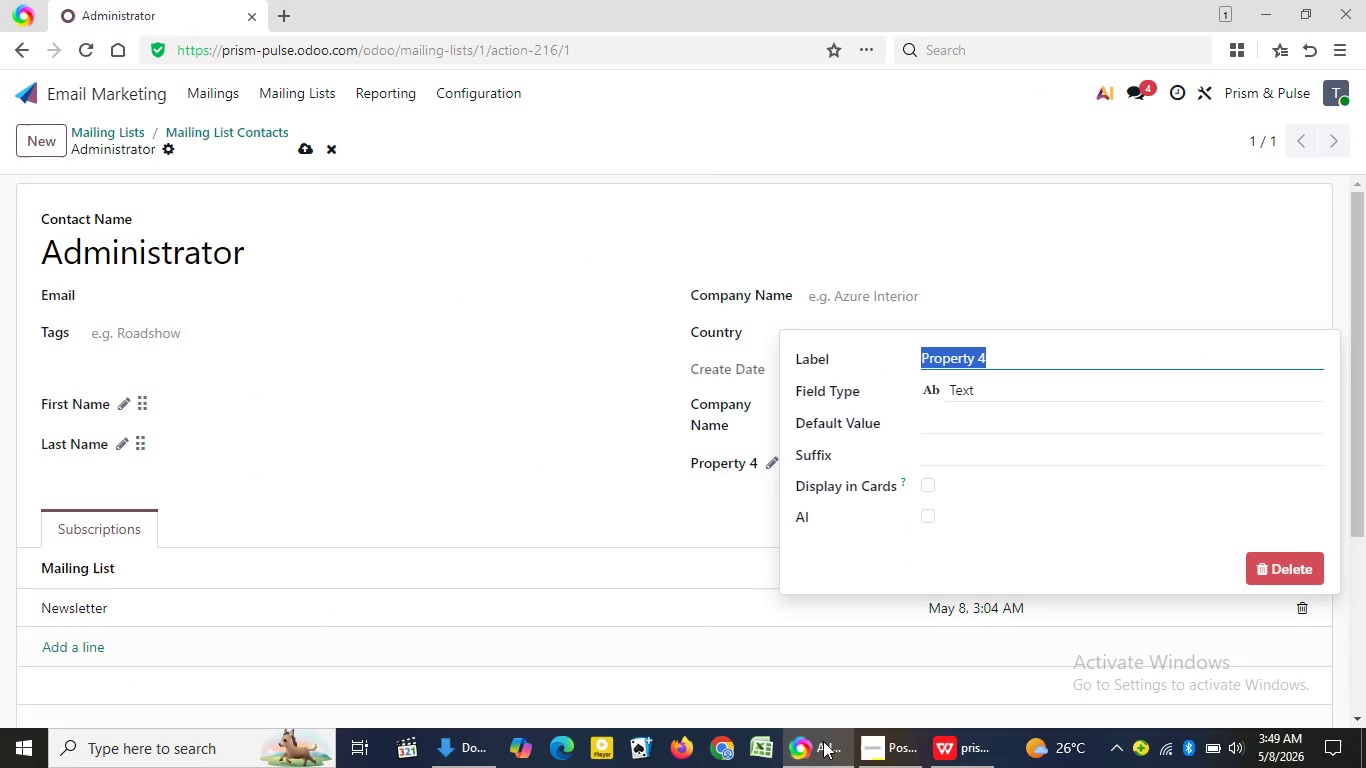 
wait(5.26)
 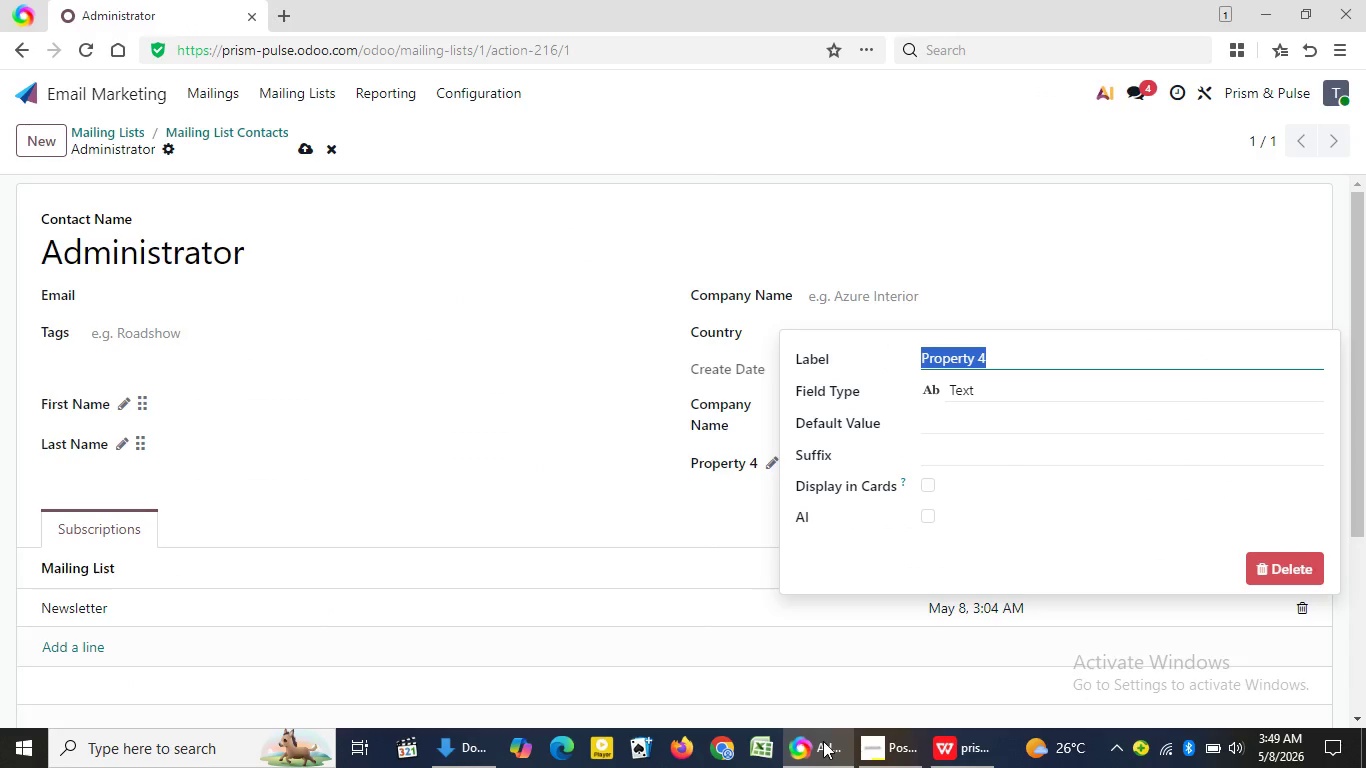 
key(Control+V)
 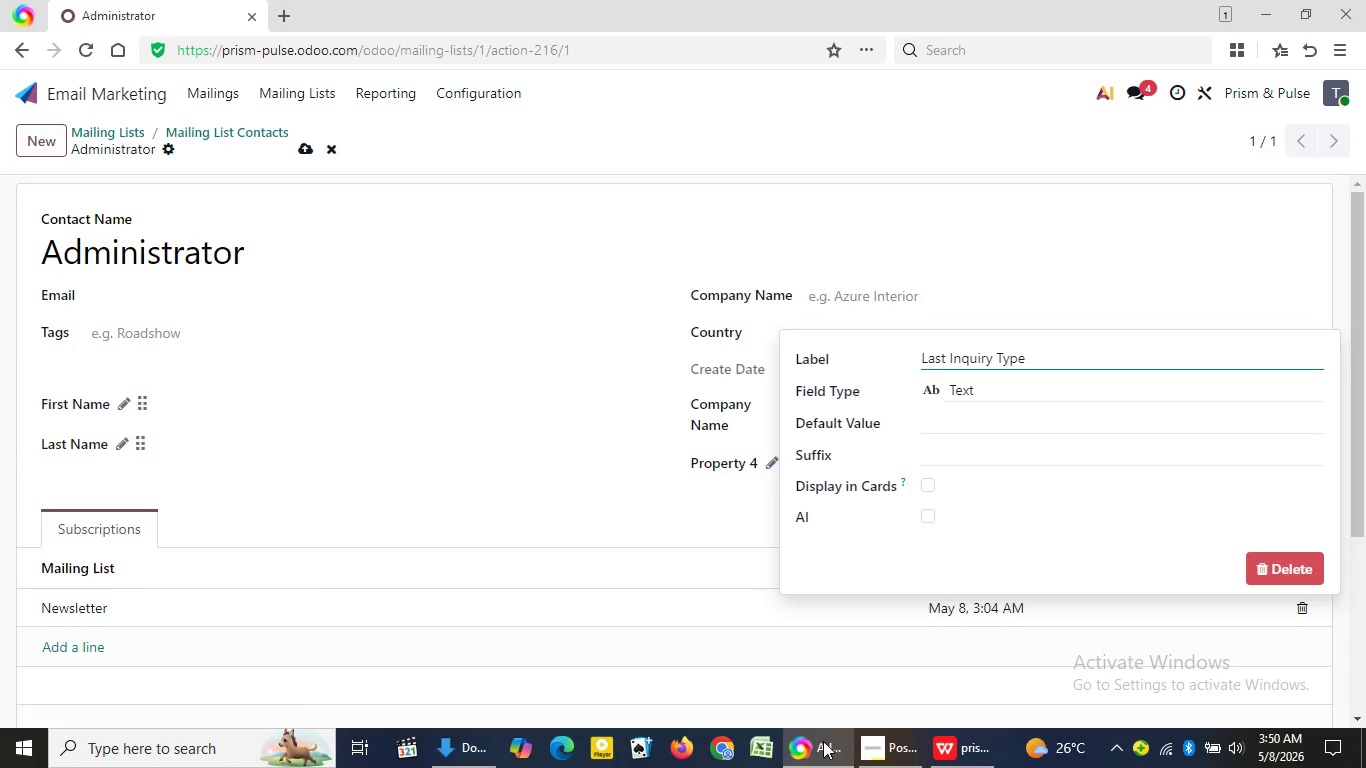 
wait(20.49)
 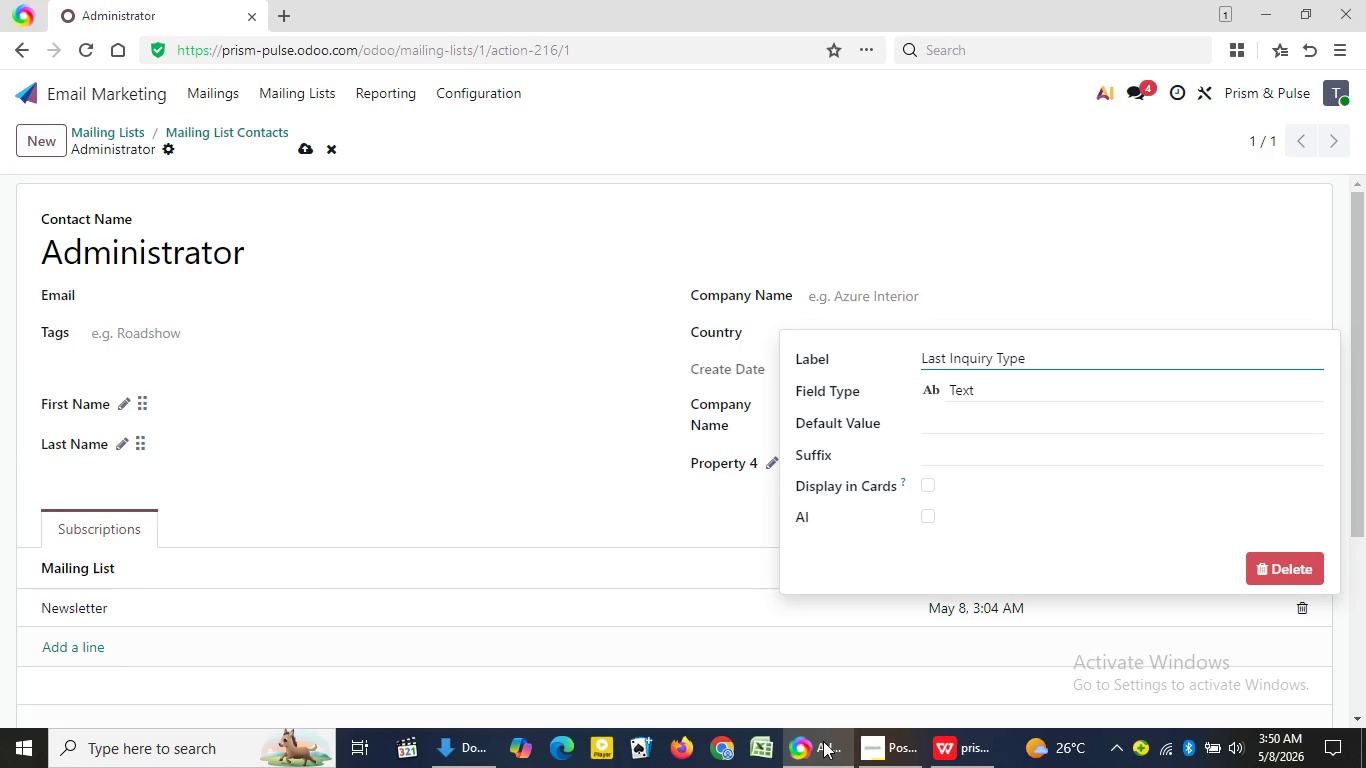 
key(Enter)
 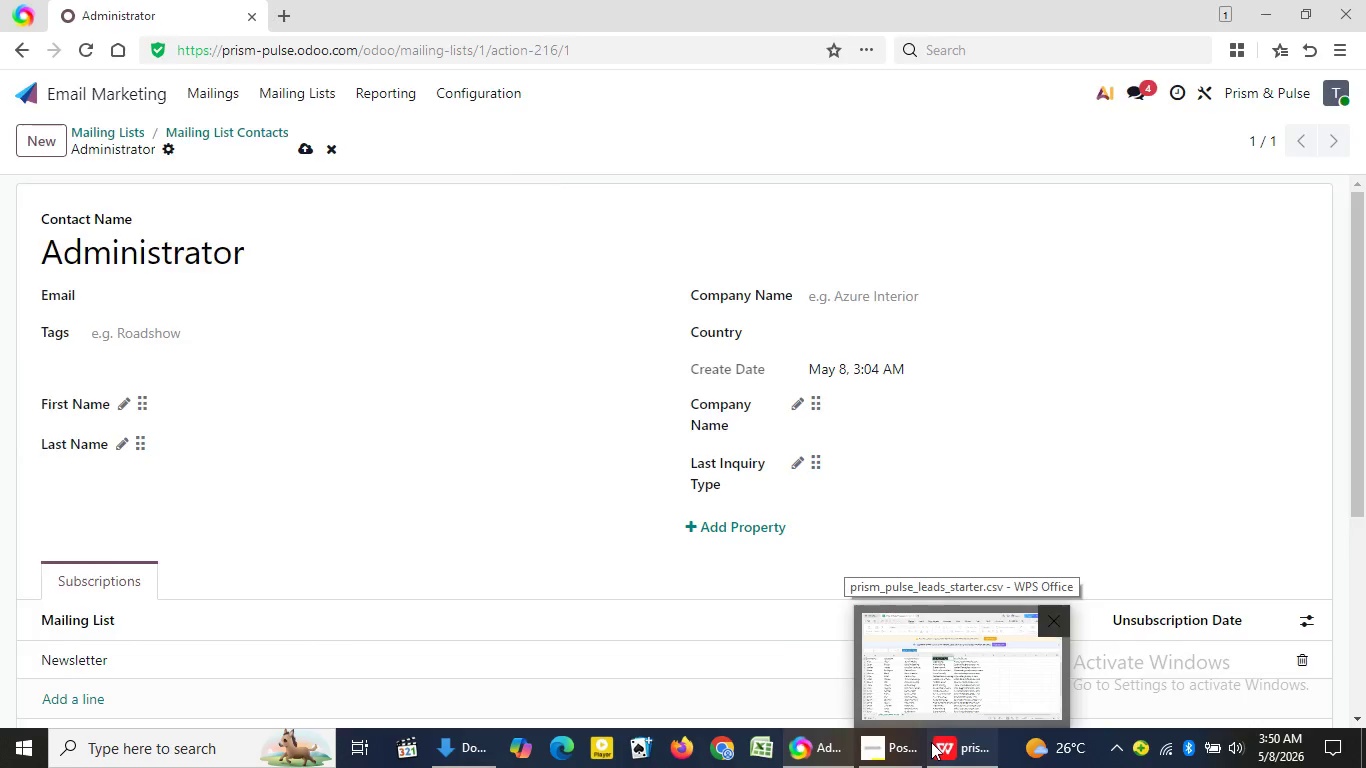 
left_click([931, 742])
 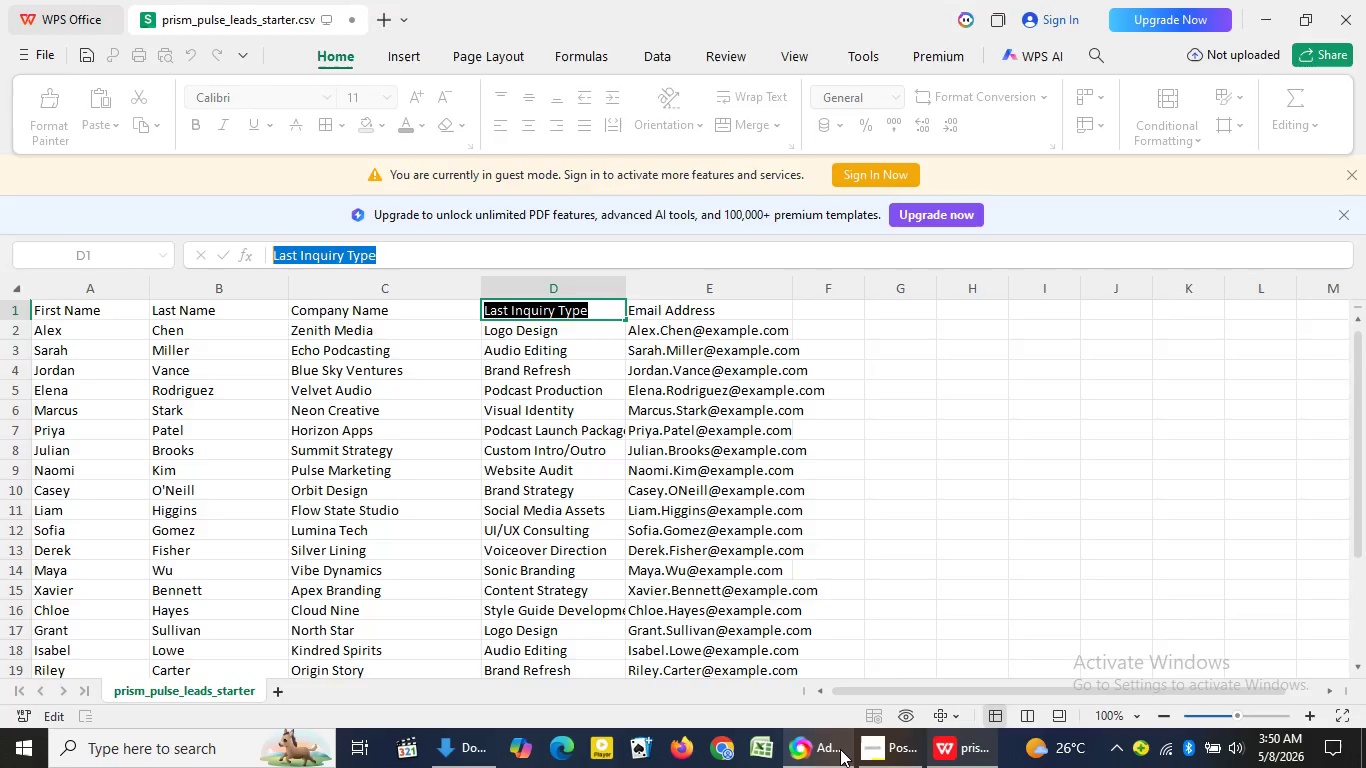 
left_click([840, 749])
 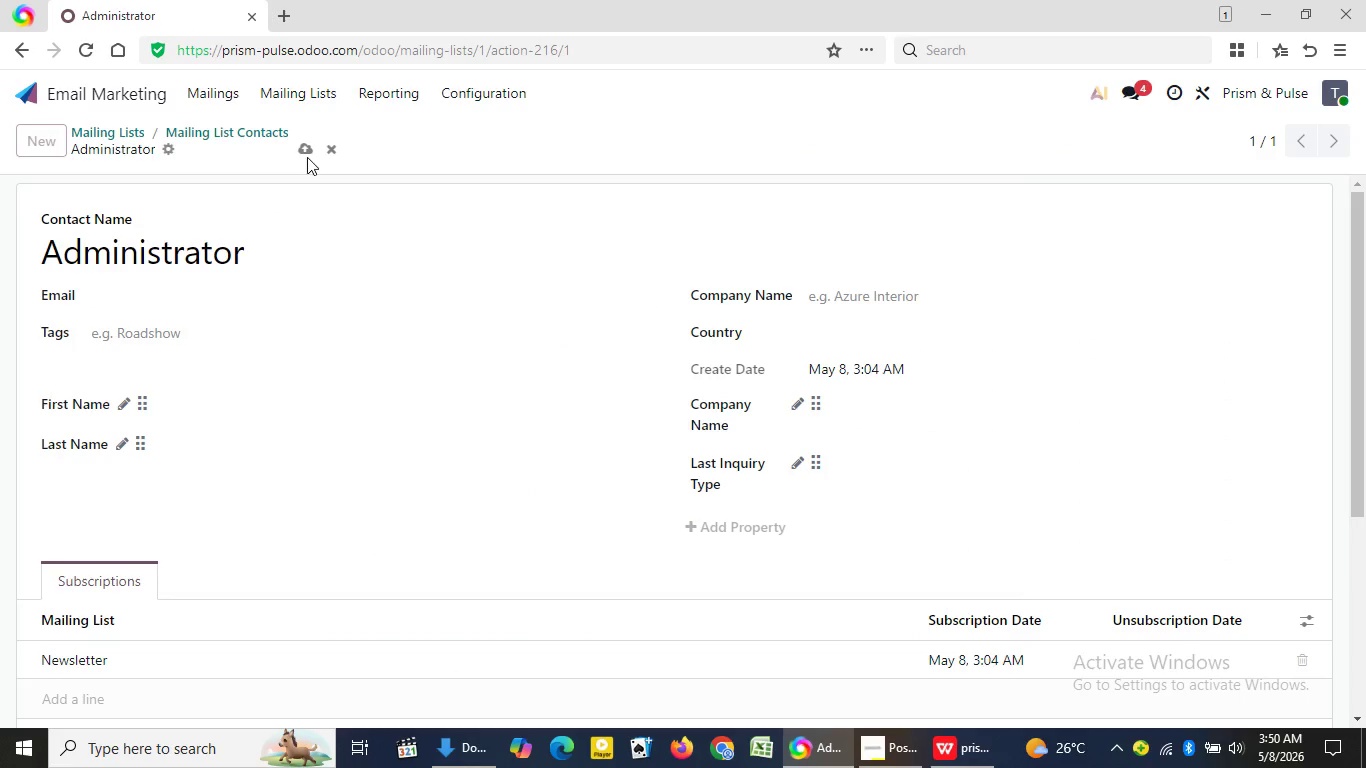 
left_click([307, 157])
 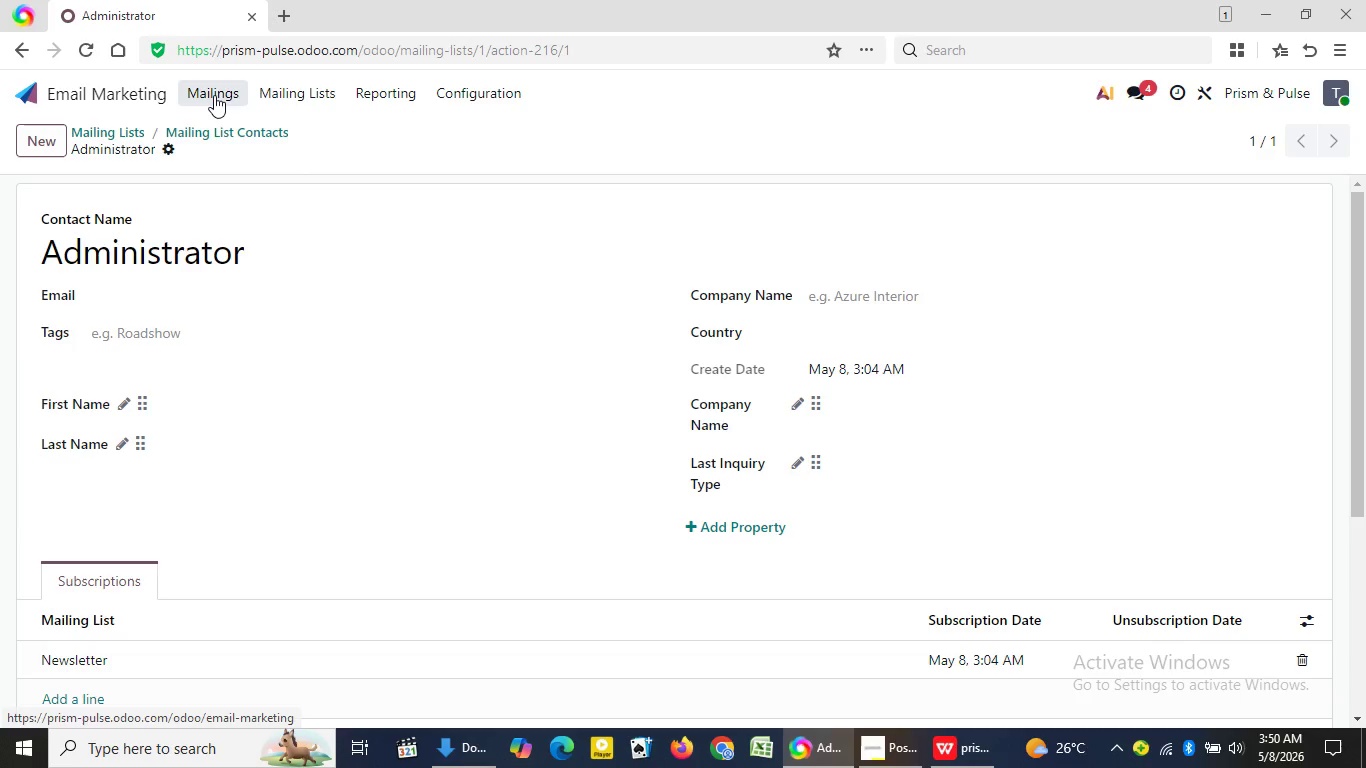 
left_click([214, 95])
 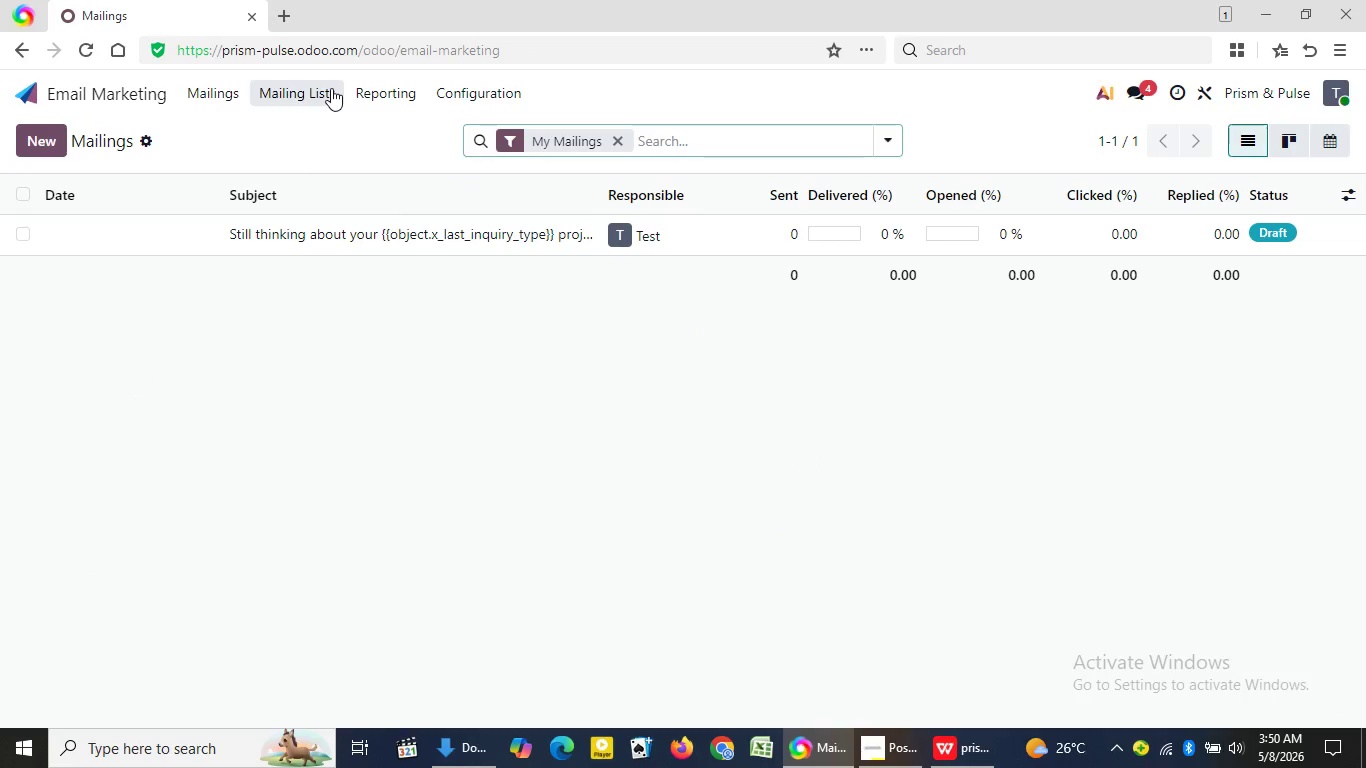 
left_click([331, 88])
 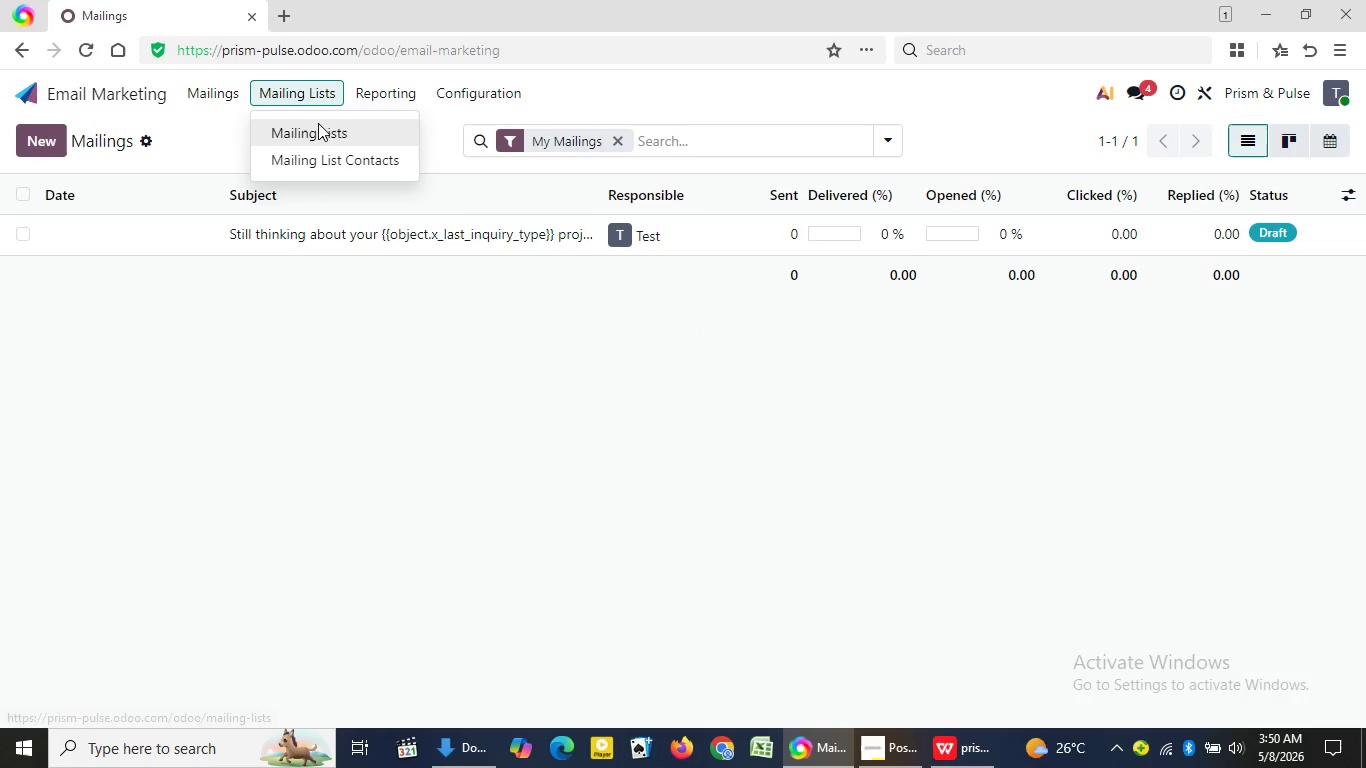 
left_click([318, 123])
 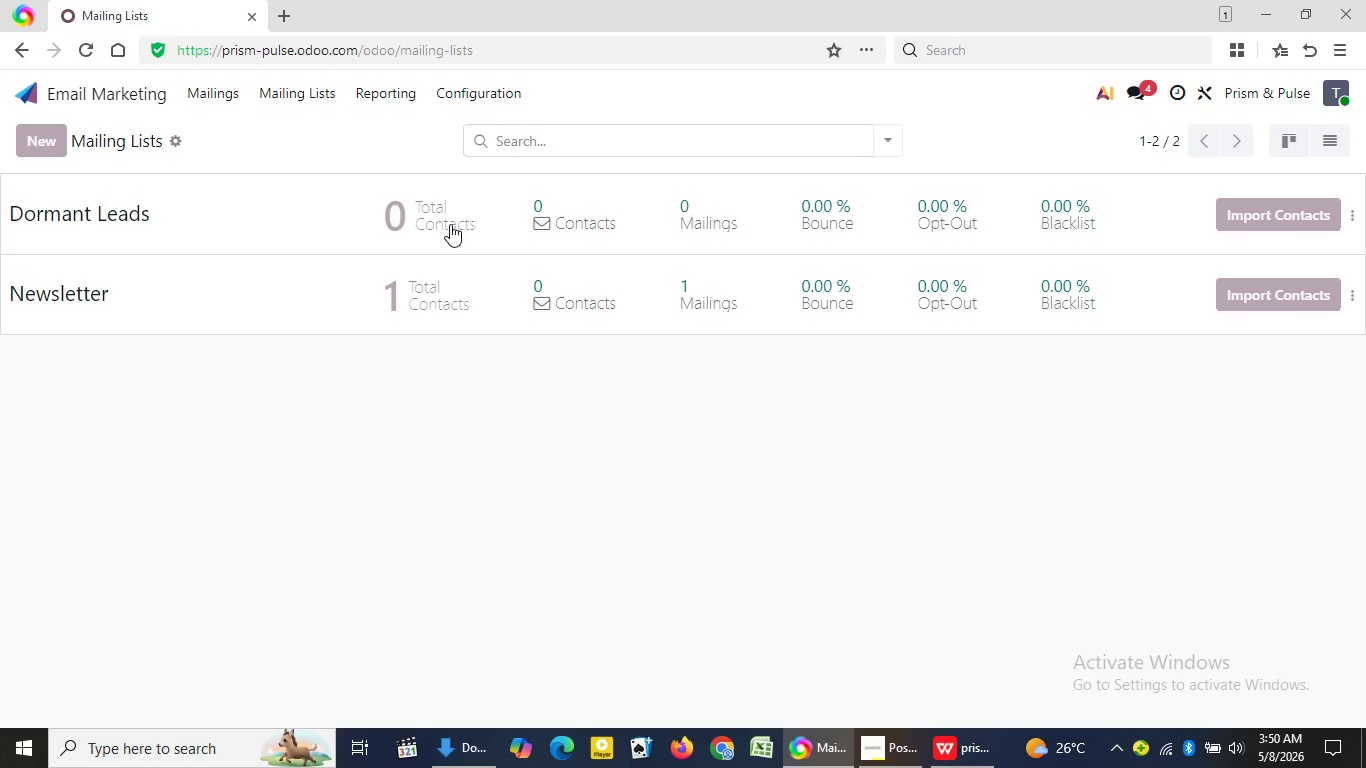 
left_click([450, 224])
 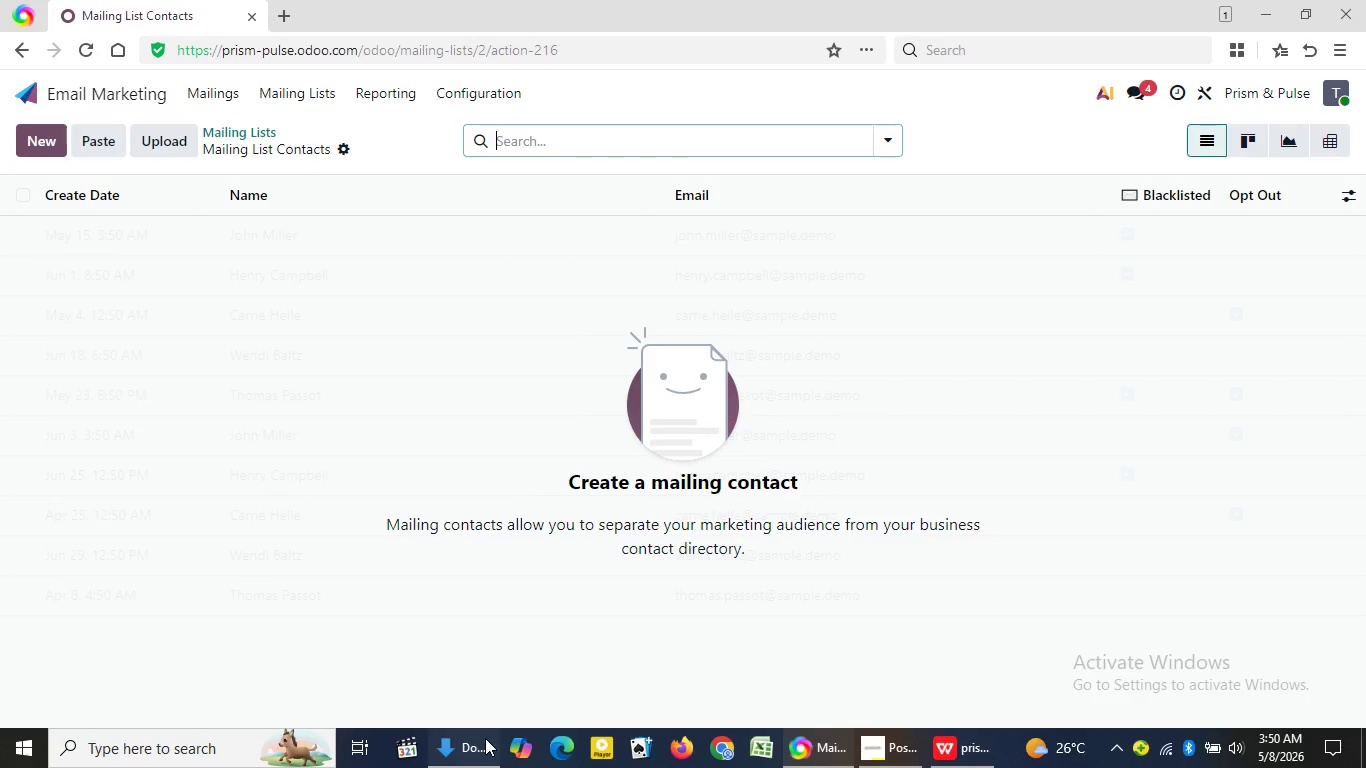 
left_click([485, 738])
 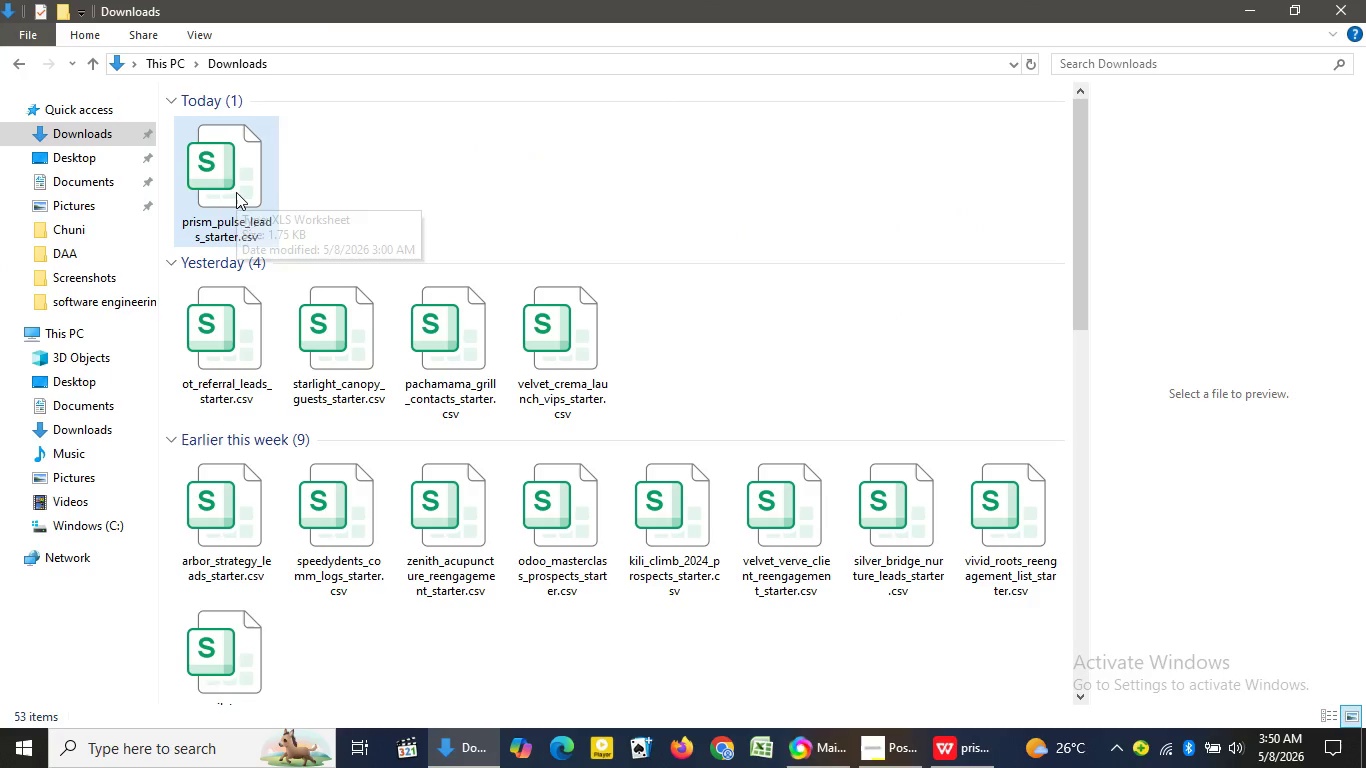 
mouse_move([228, 232])
 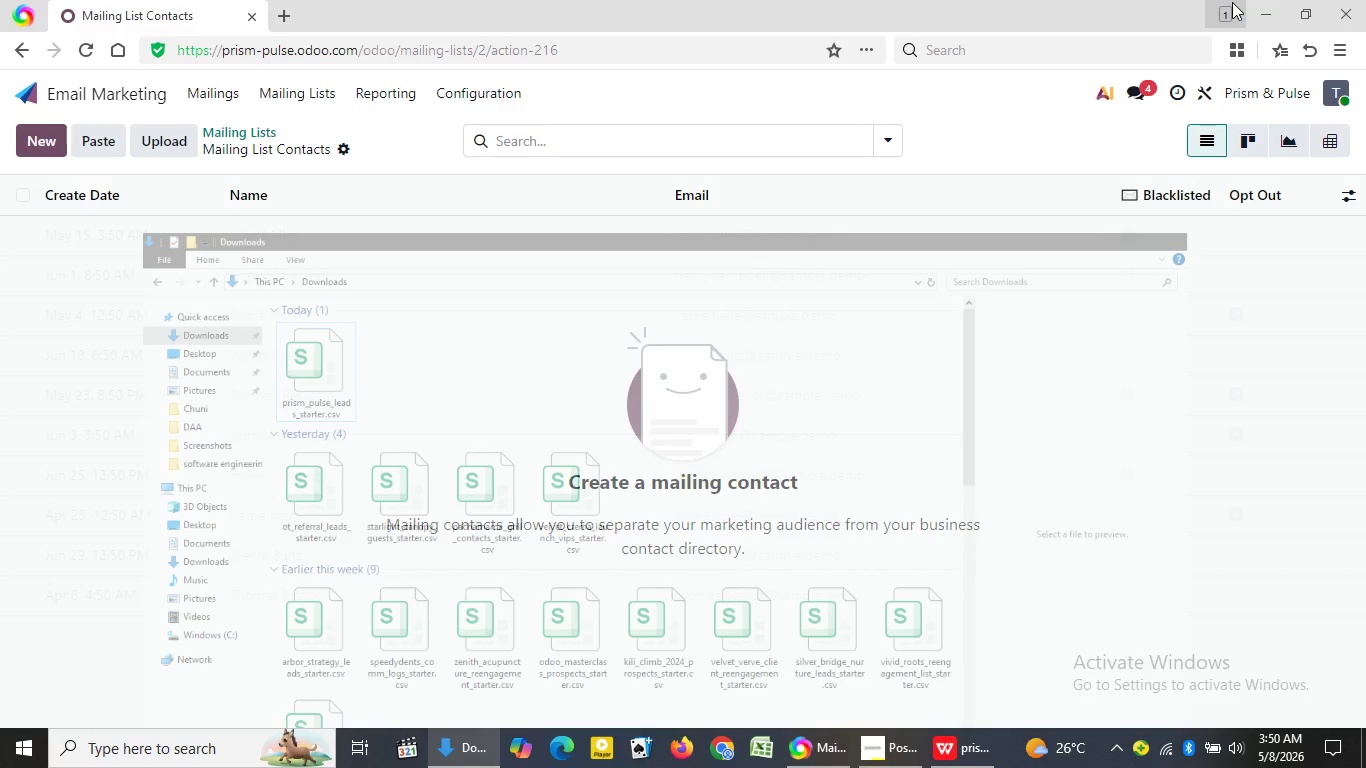 
left_click([1232, 2])
 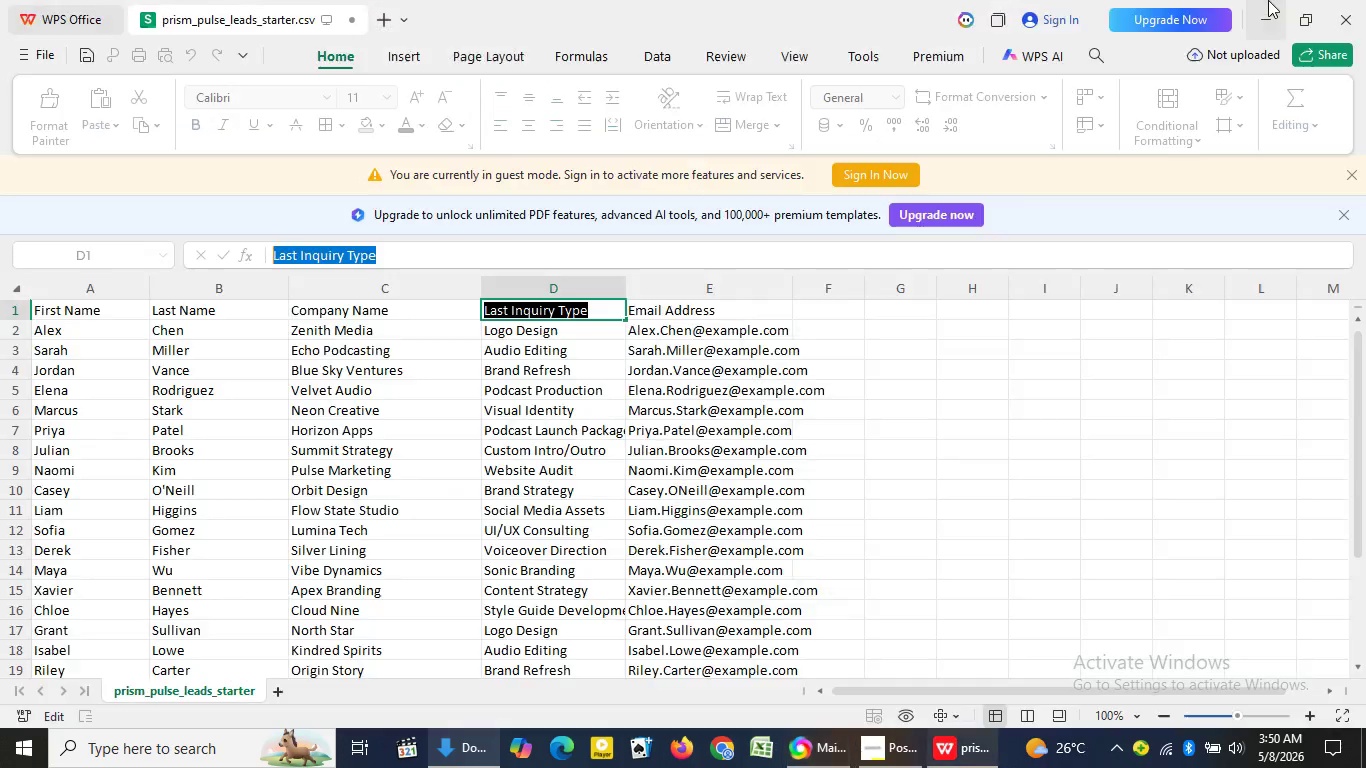 
left_click([1268, 0])
 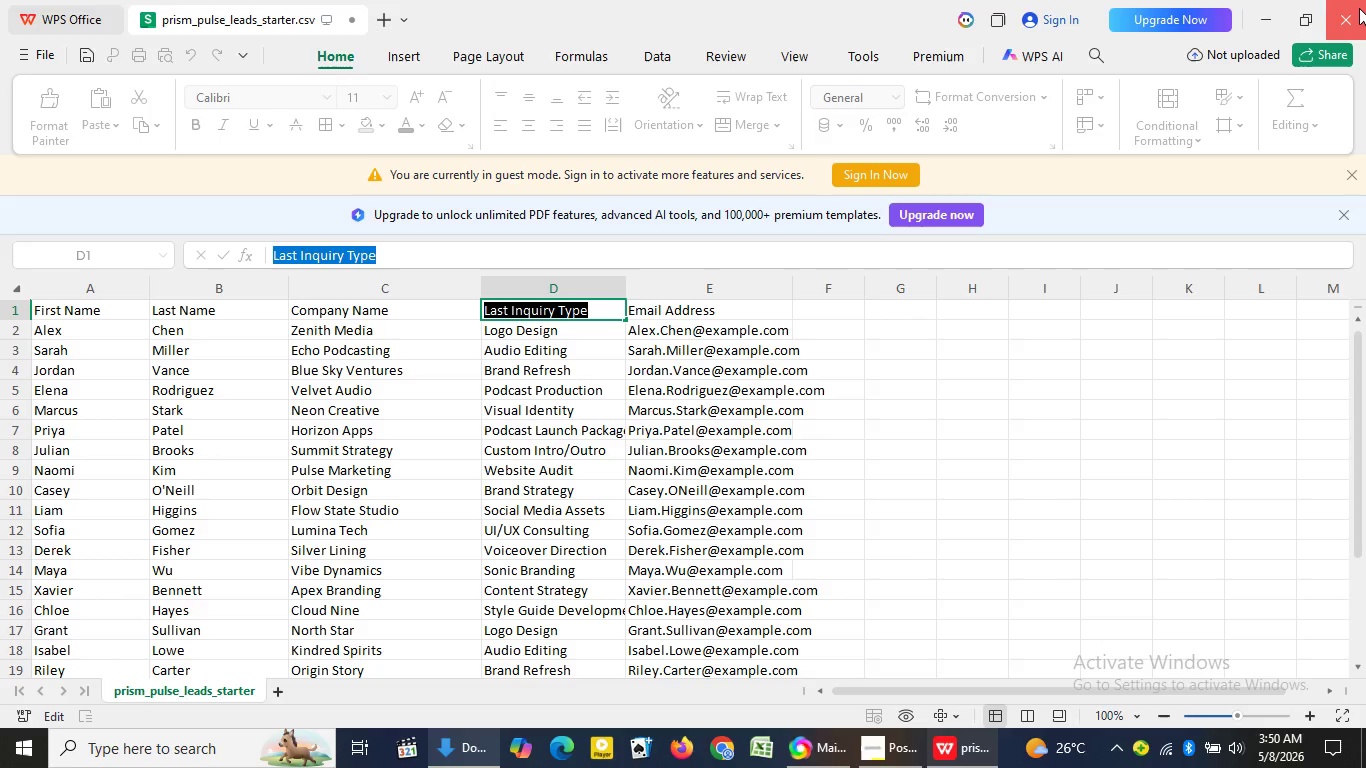 
left_click([1359, 8])
 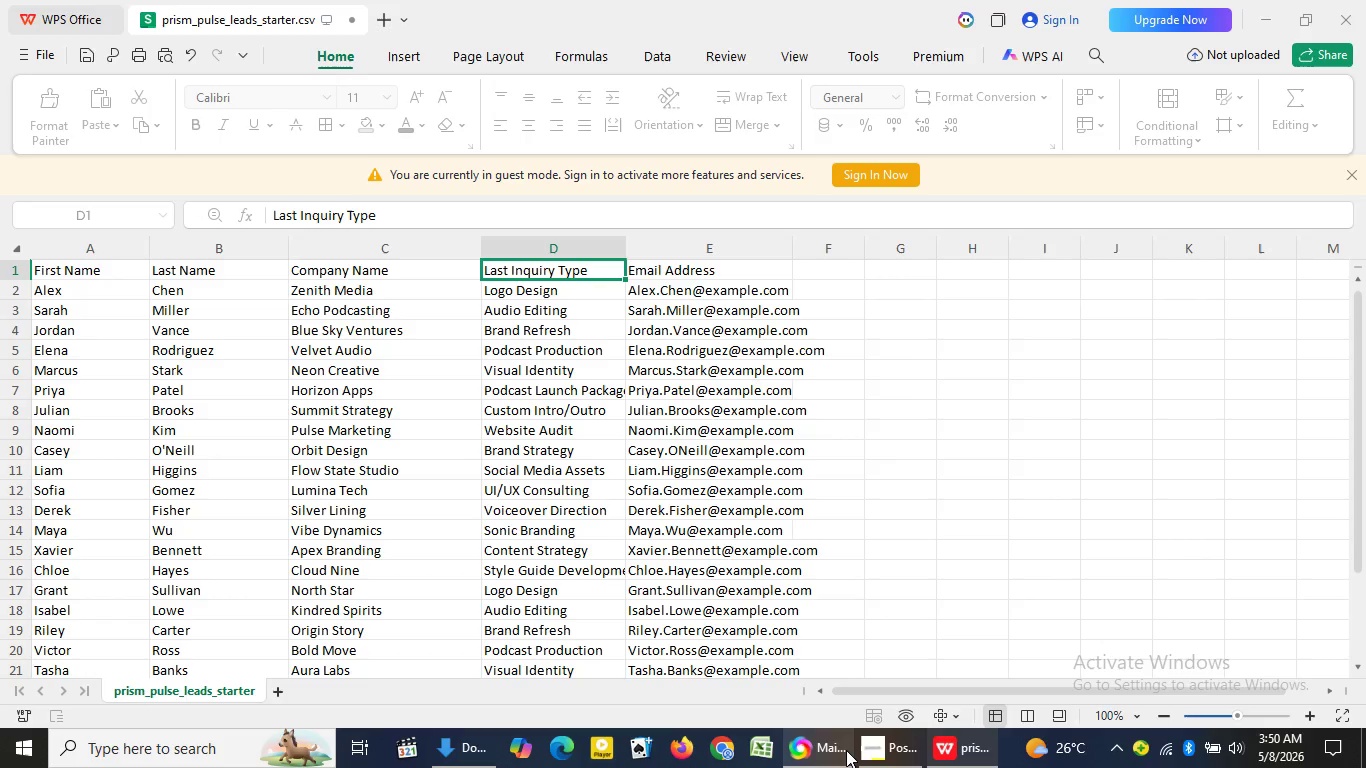 
left_click([846, 750])
 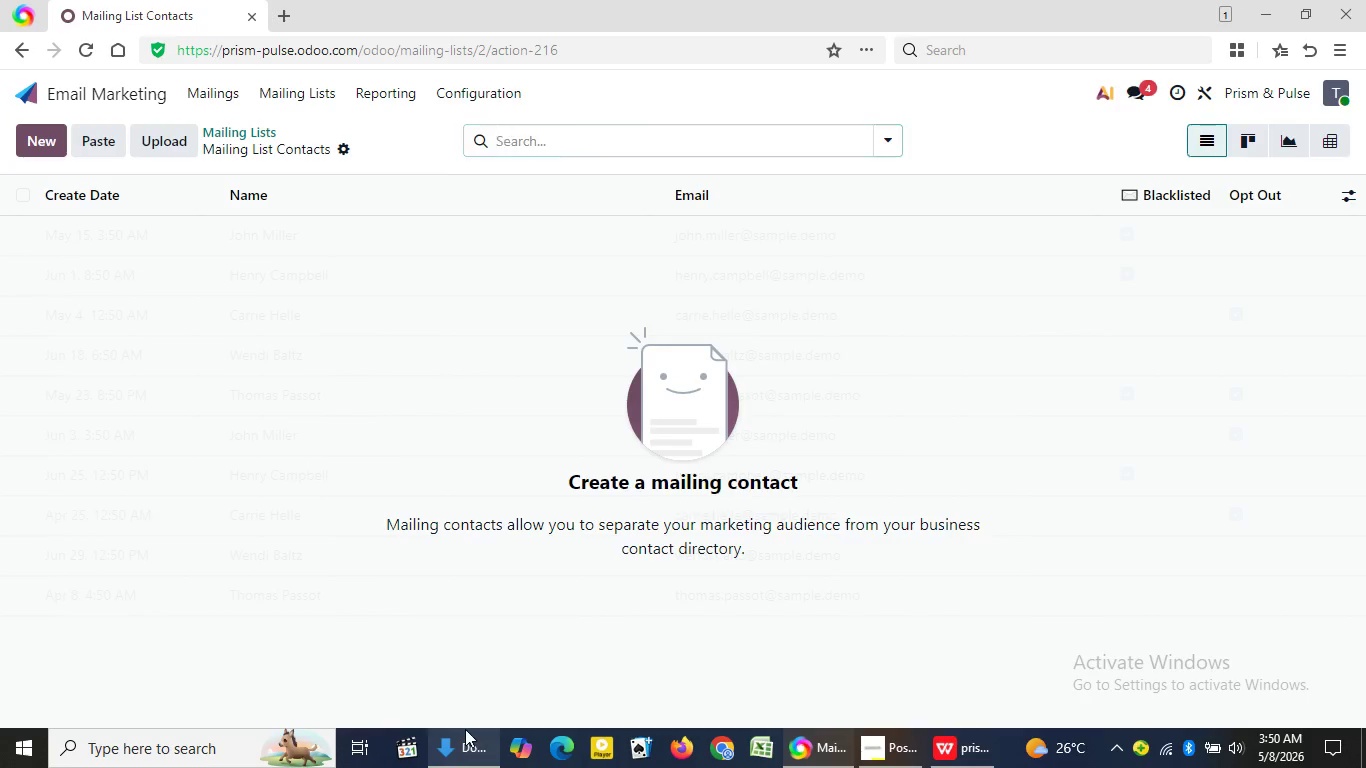 
left_click([464, 739])
 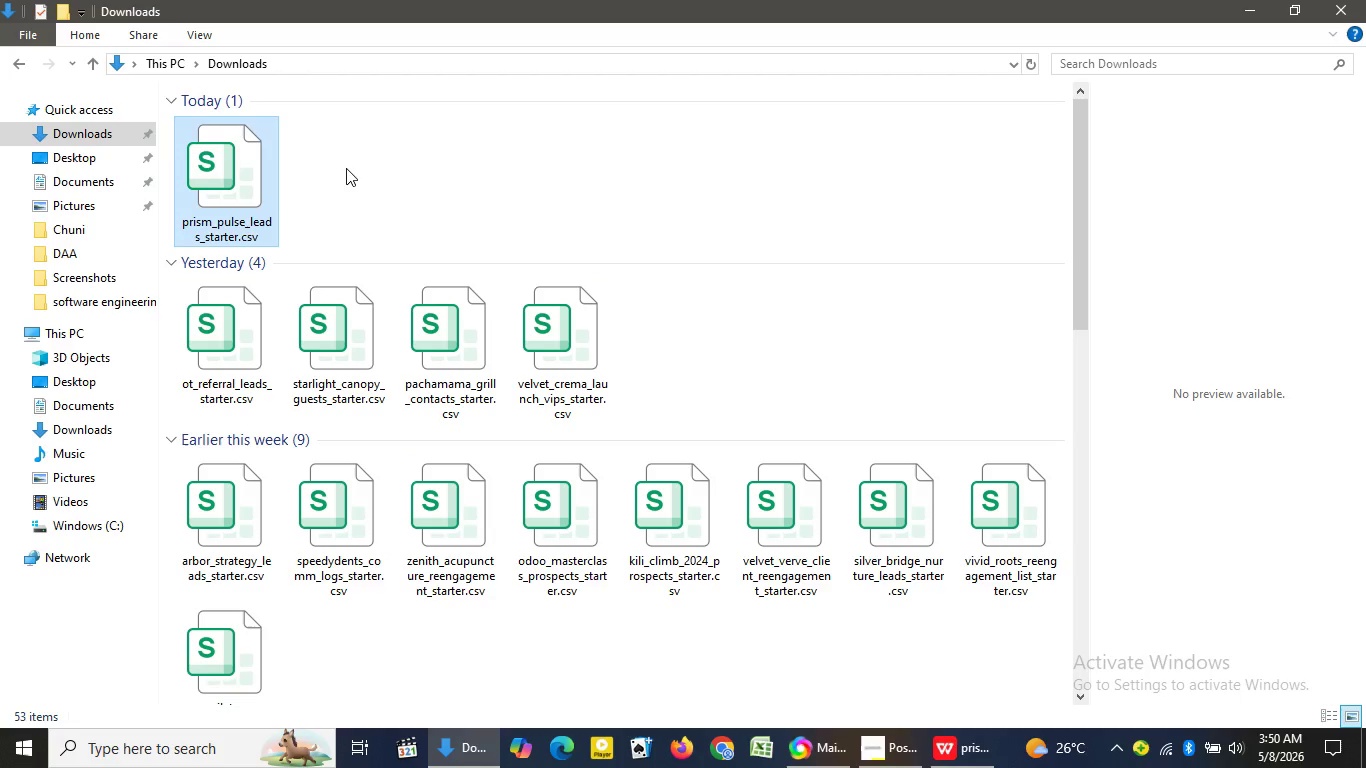 
left_click_drag(start_coordinate=[195, 197], to_coordinate=[686, 403])
 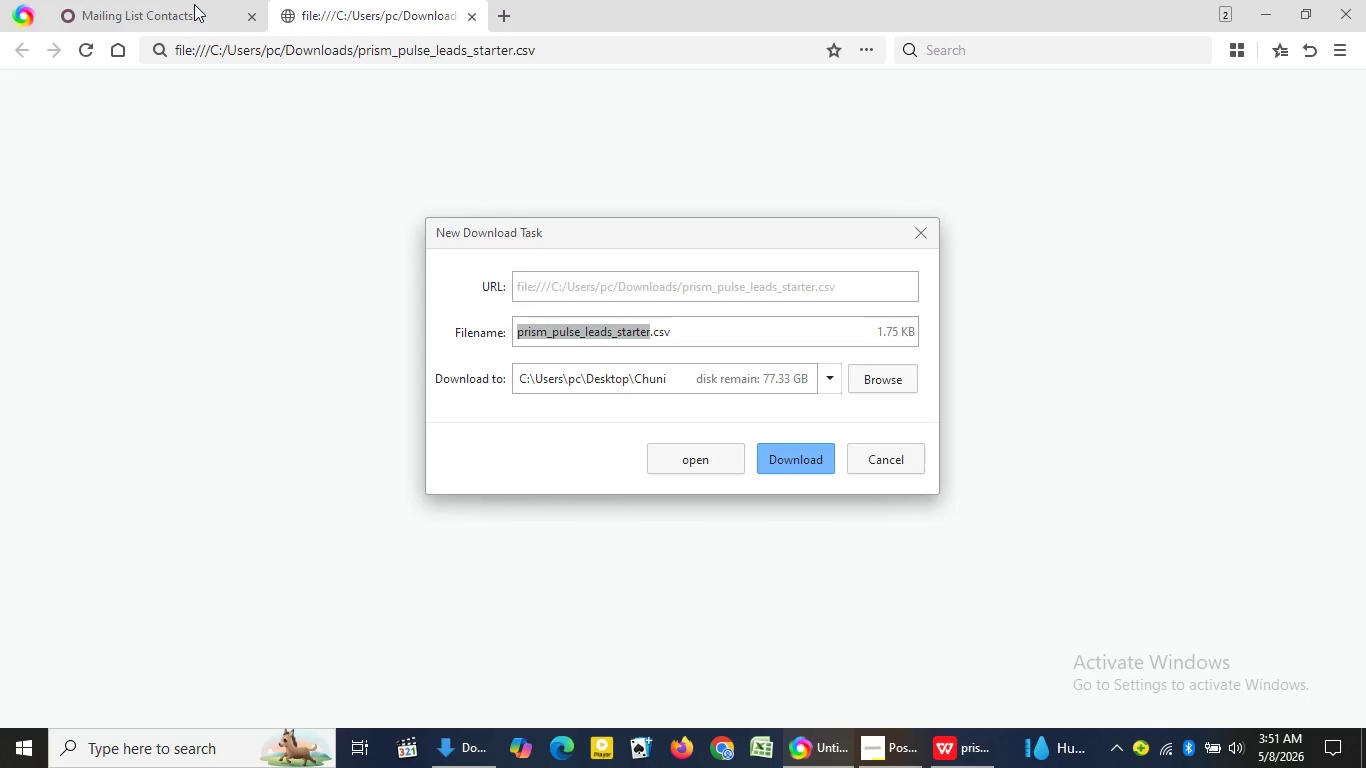 
left_click([194, 4])
 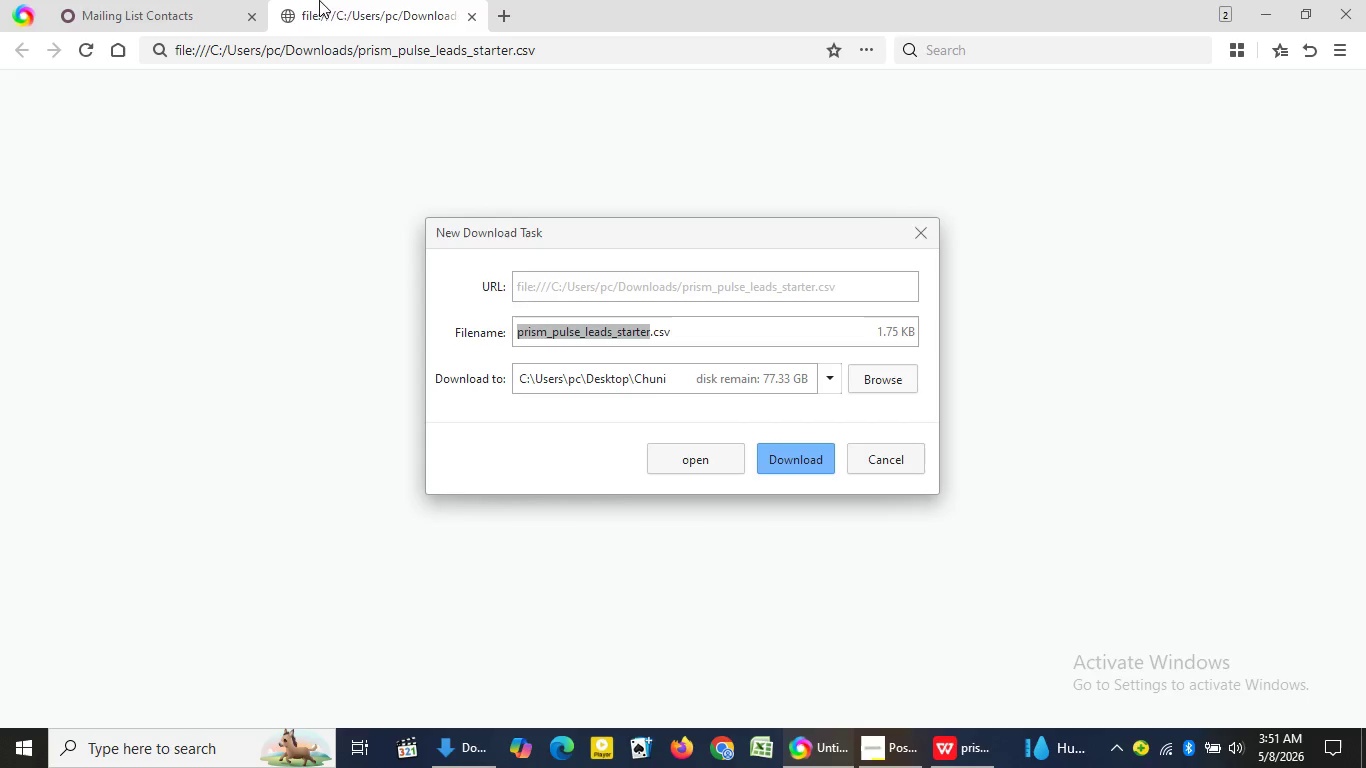 
left_click([194, 4])
 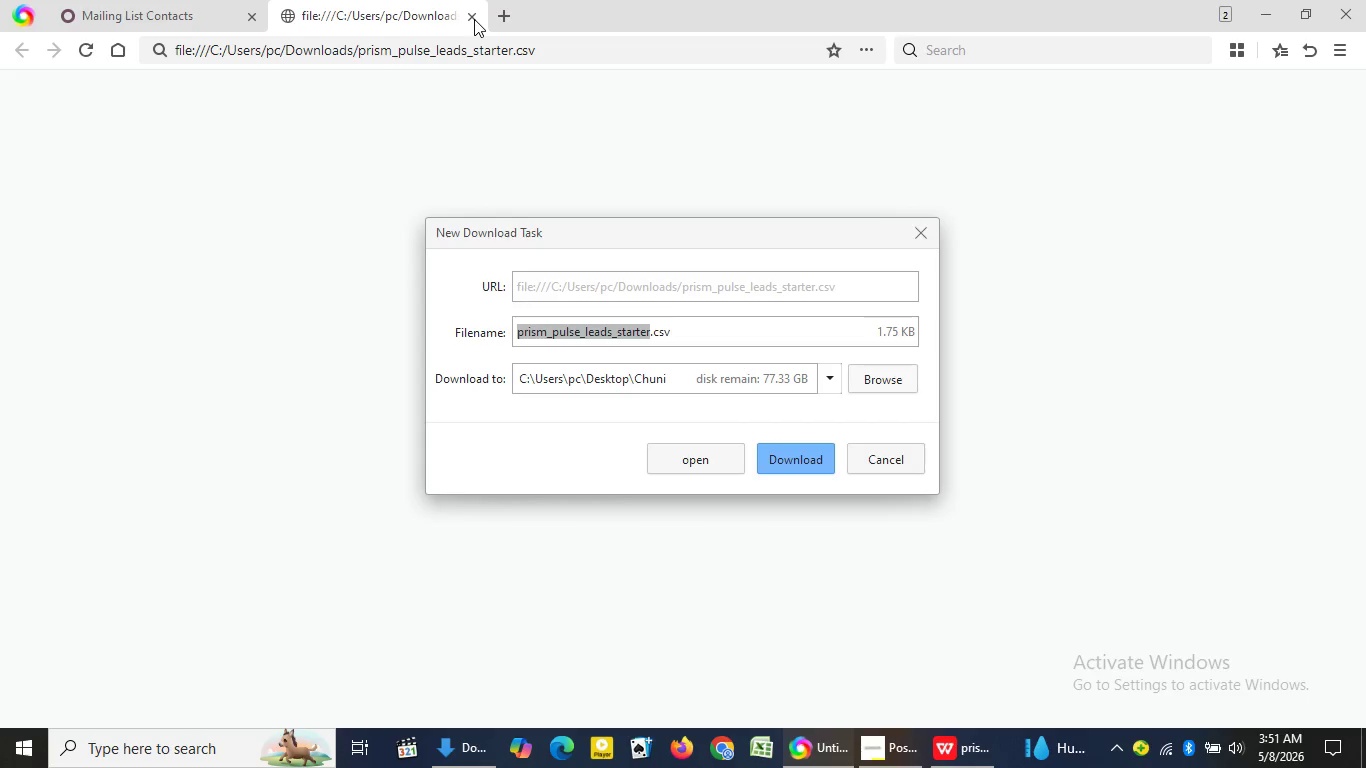 
left_click([474, 19])
 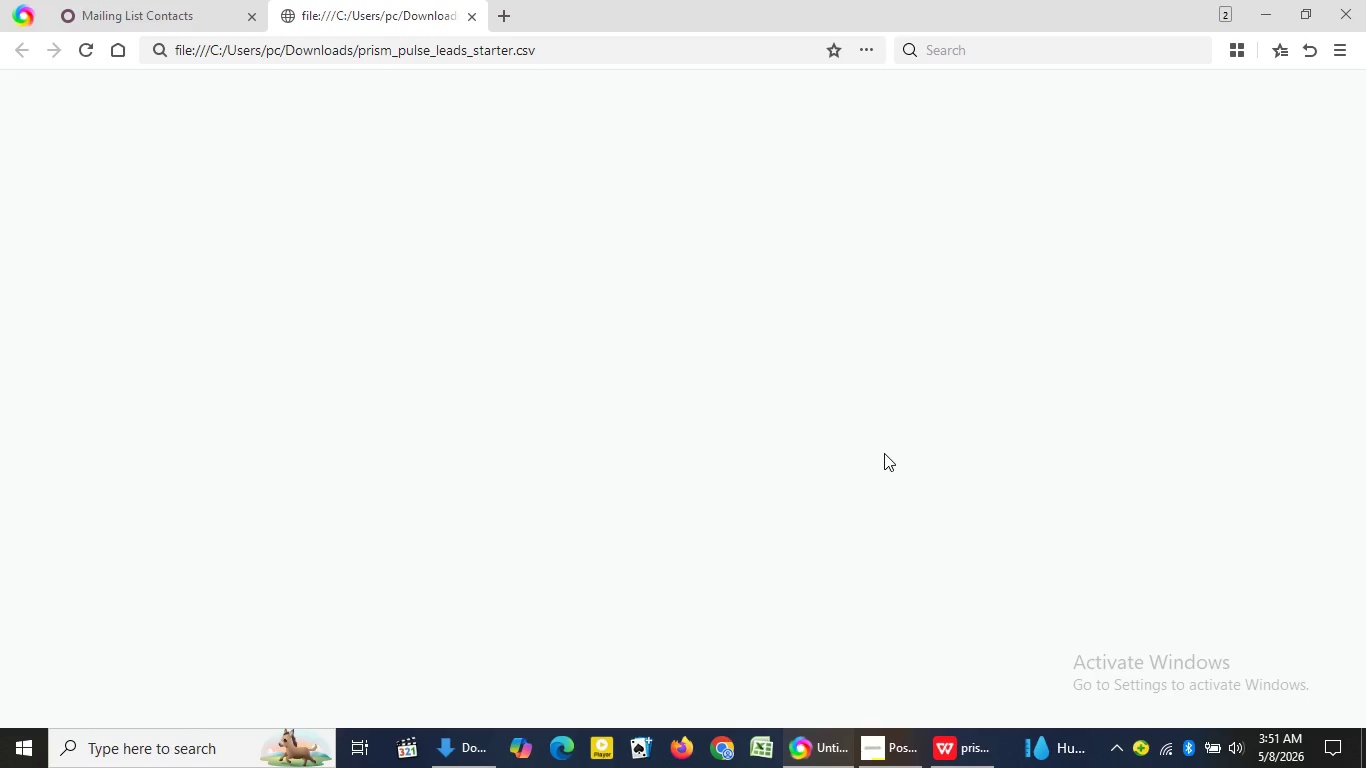 
left_click([884, 453])
 